 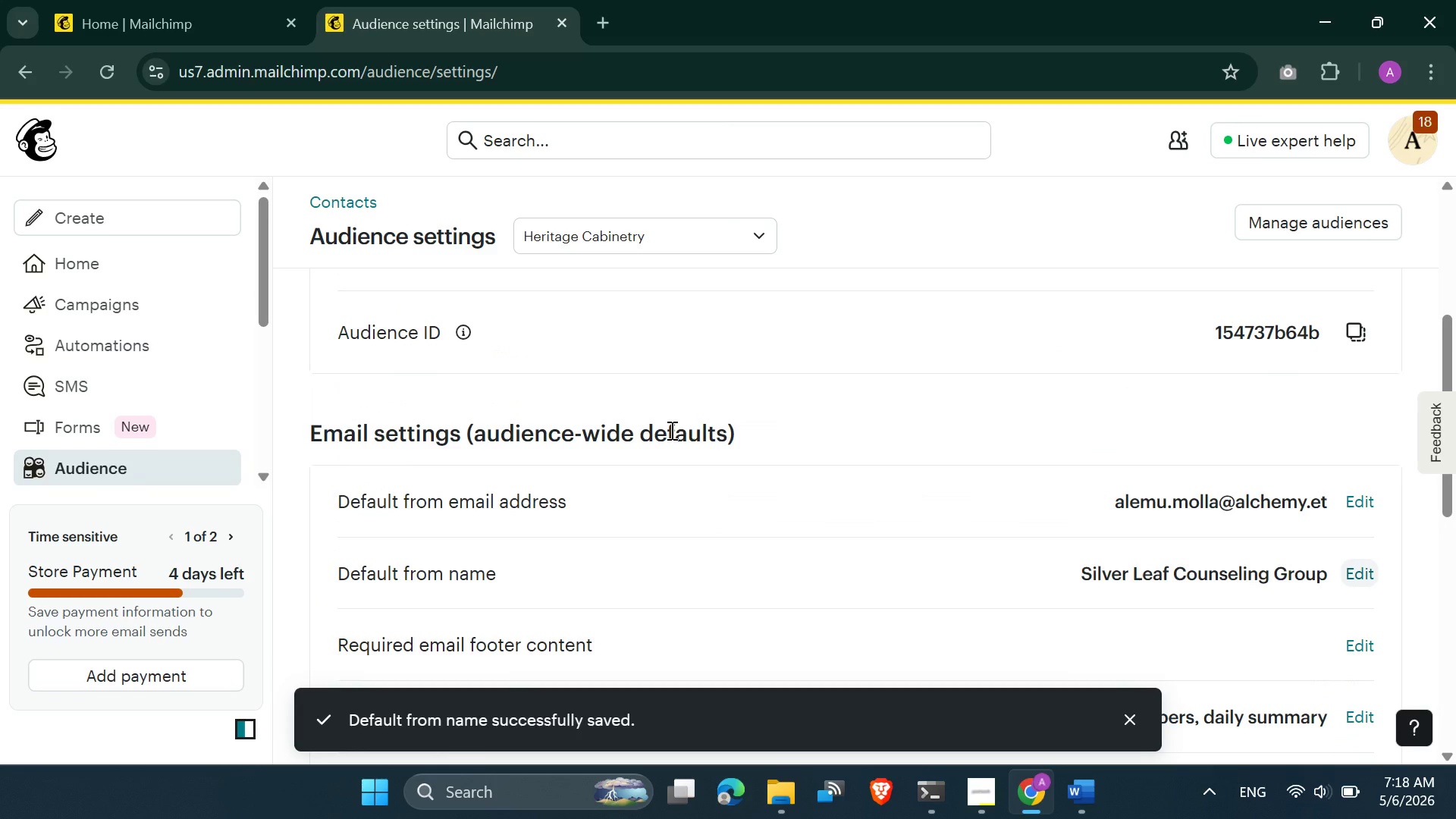 
scroll: coordinate [670, 434], scroll_direction: down, amount: 6.0
 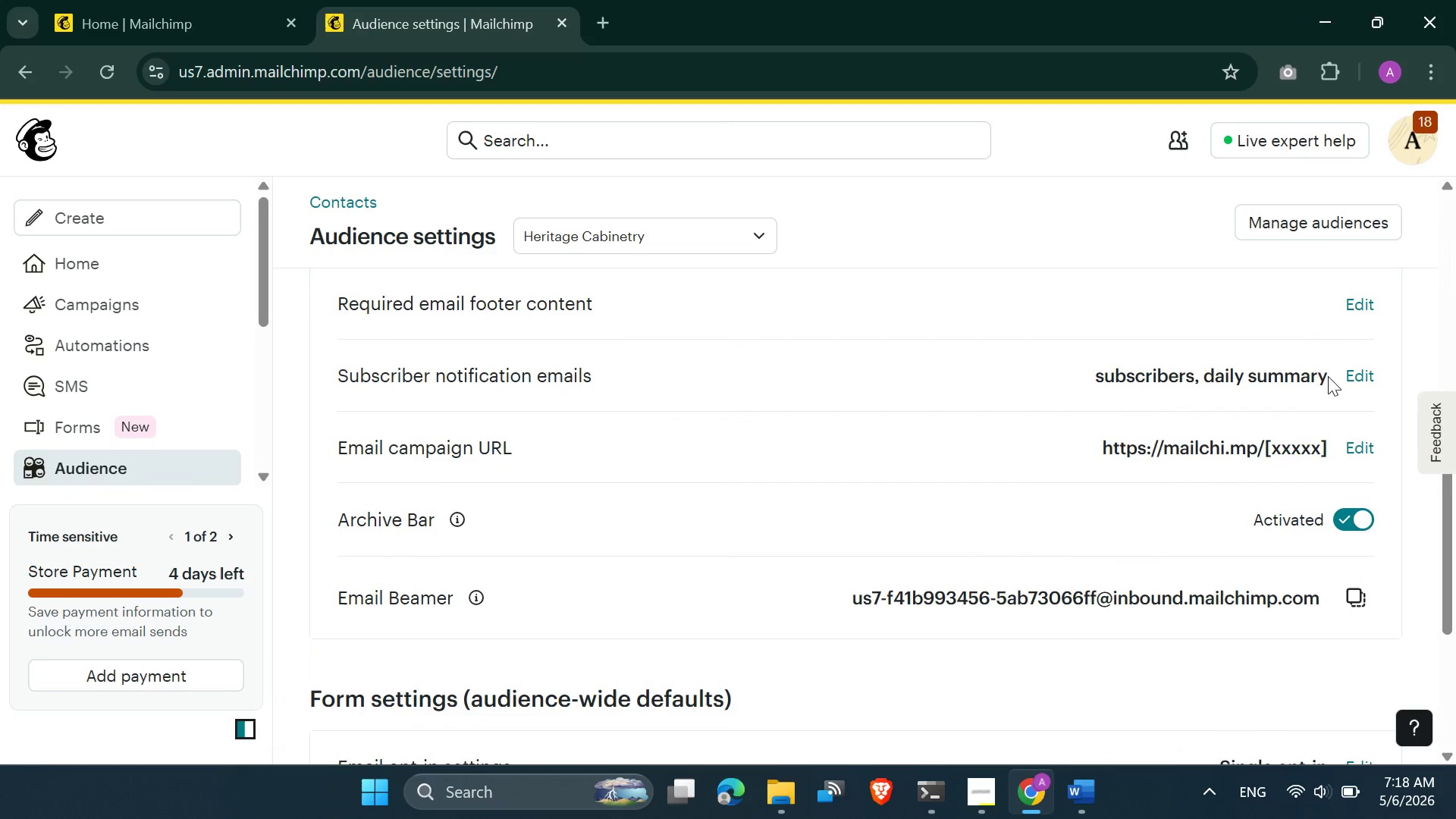 
scroll: coordinate [1279, 382], scroll_direction: up, amount: 3.0
 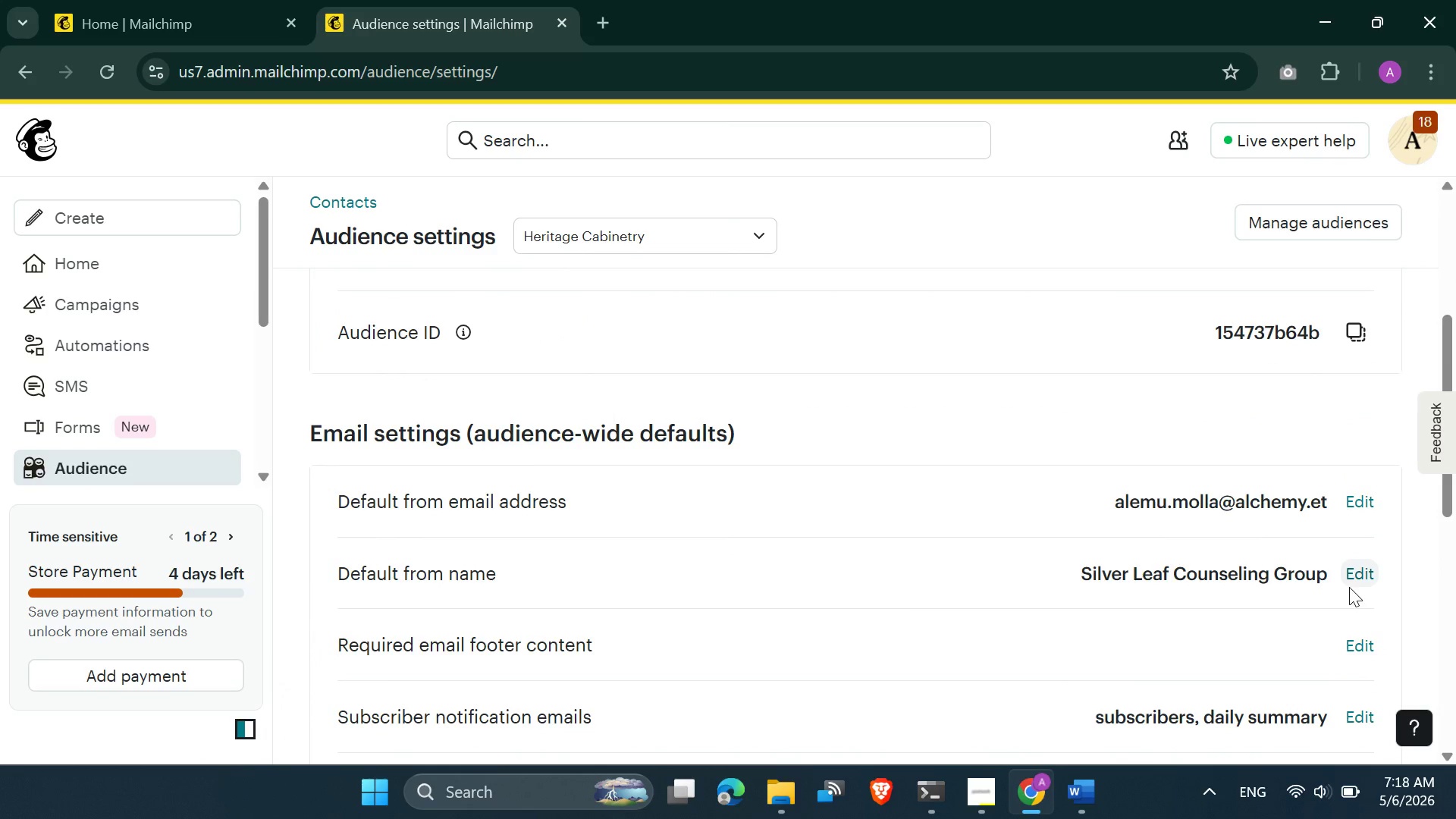 
left_click([1354, 574])
 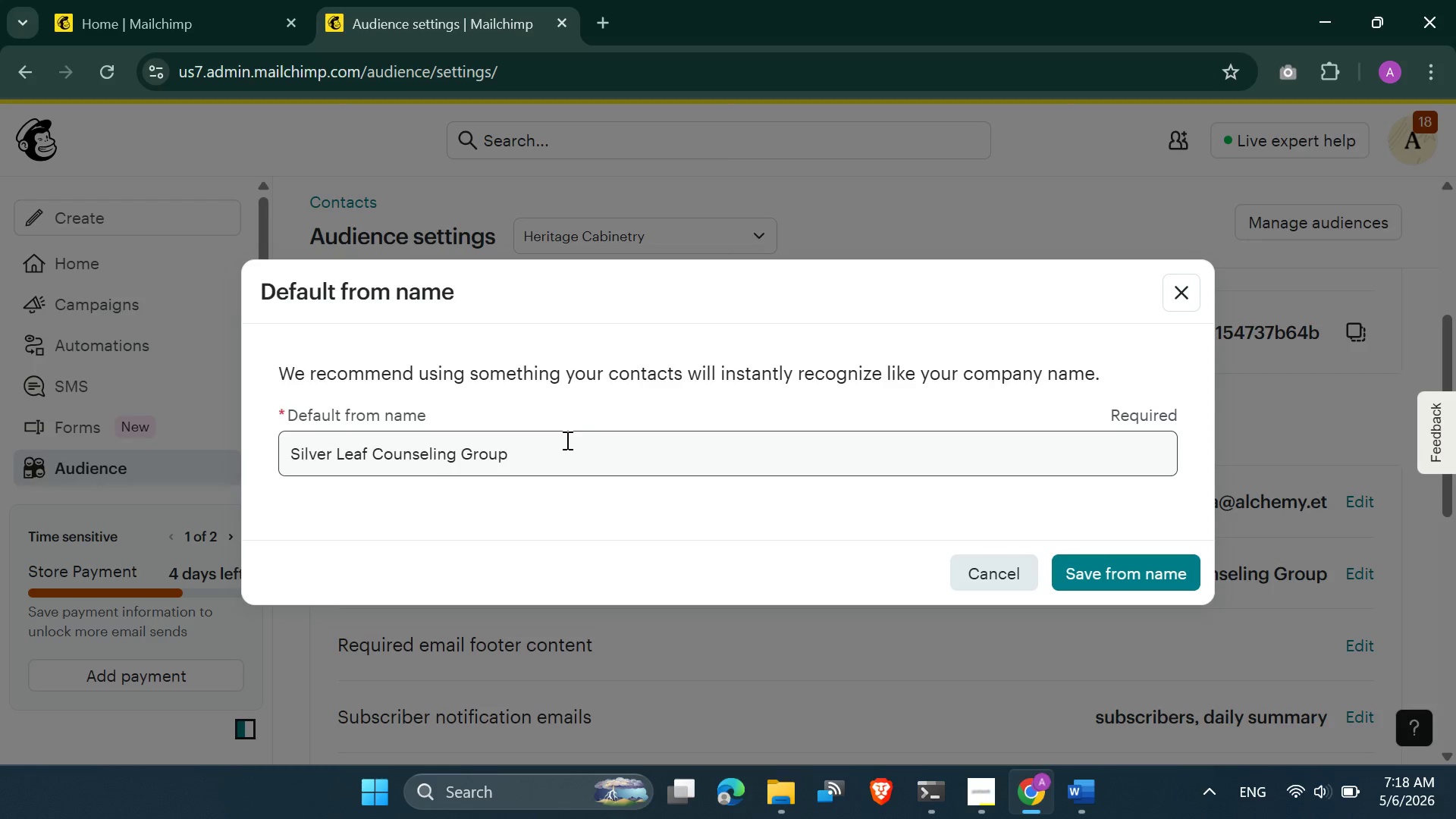 
left_click_drag(start_coordinate=[564, 445], to_coordinate=[275, 445])
 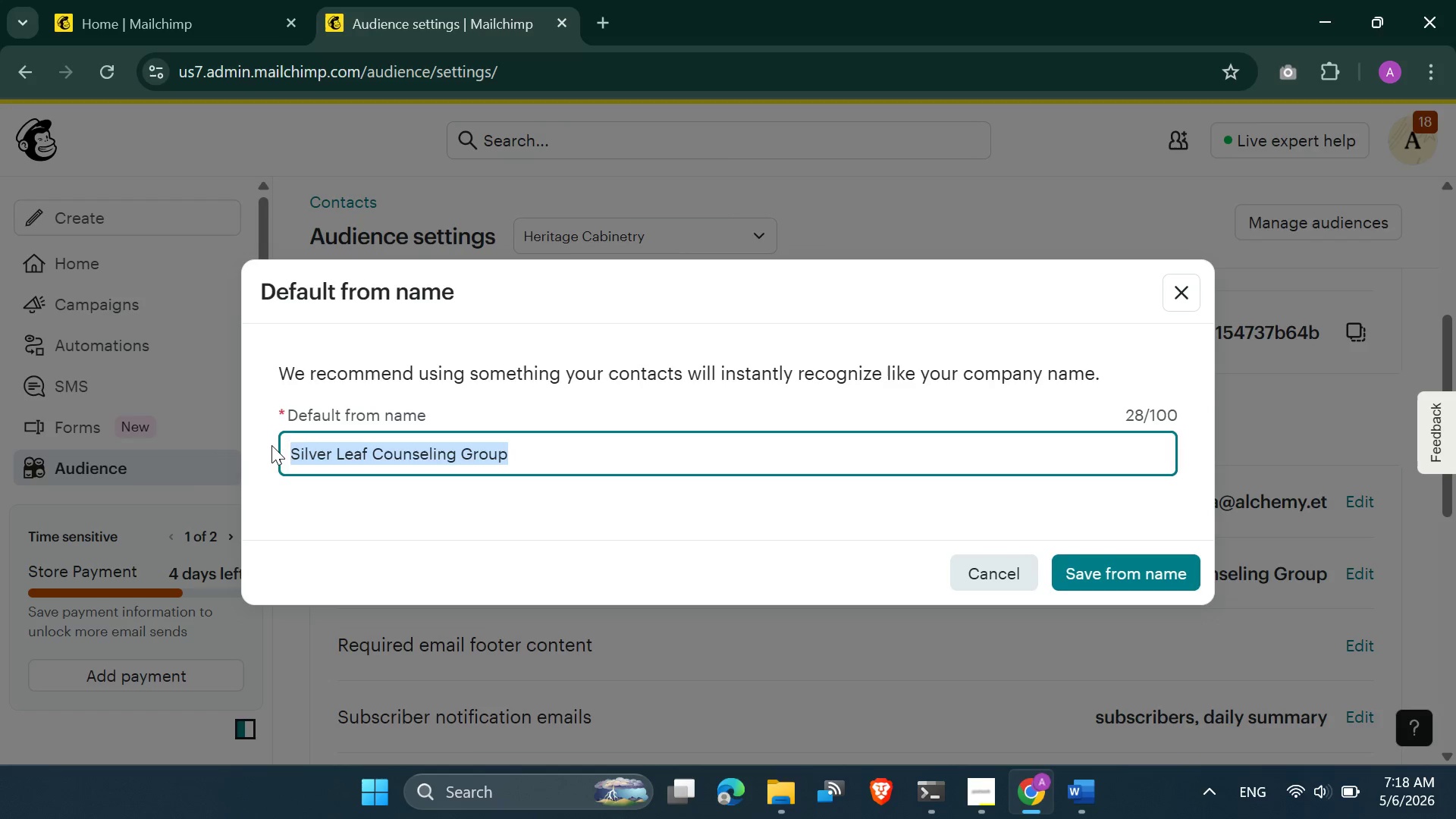 
type(Alch)
 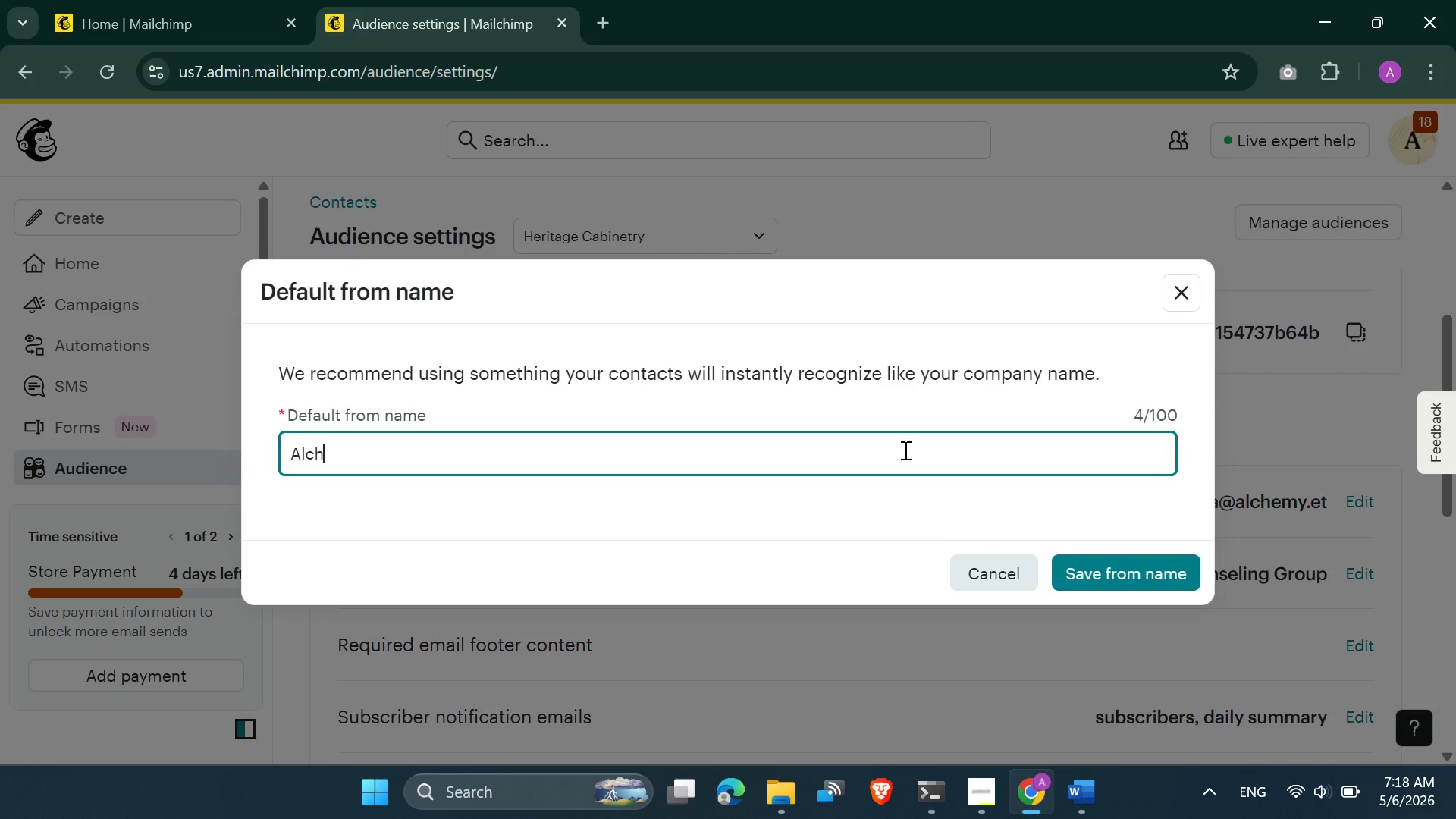 
left_click([1012, 576])
 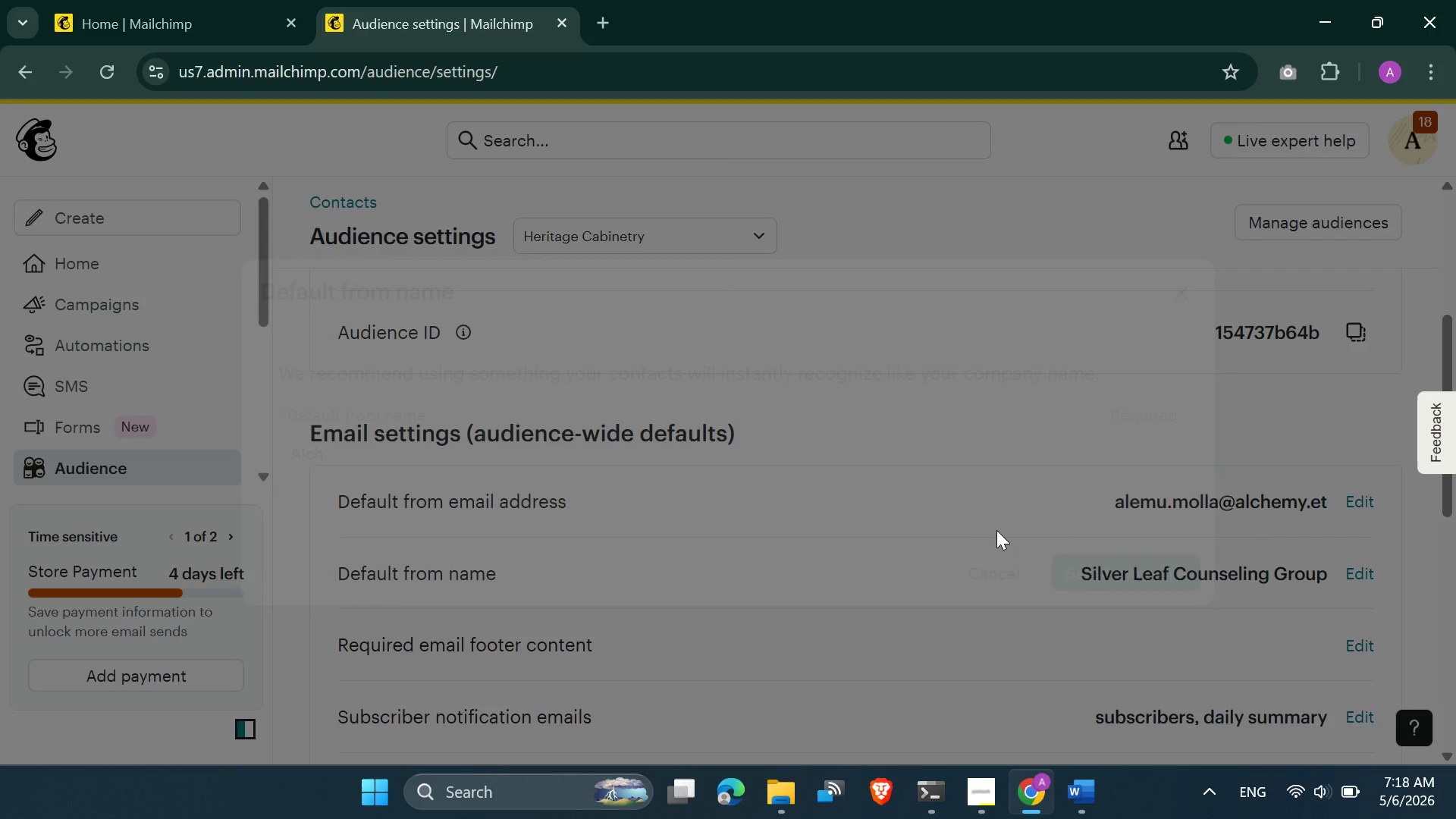 
scroll: coordinate [1180, 511], scroll_direction: up, amount: 8.0
 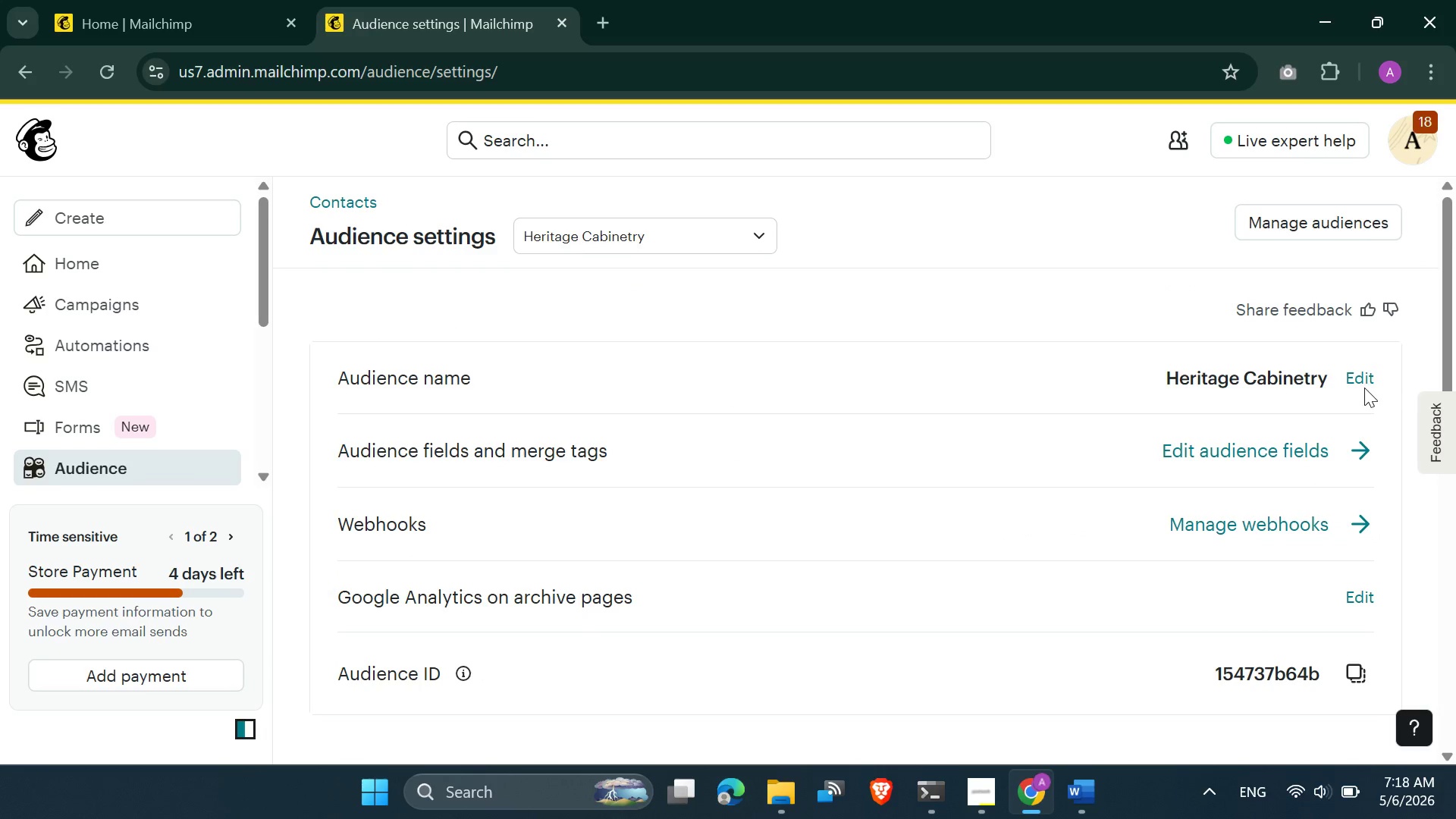 
left_click([1366, 378])
 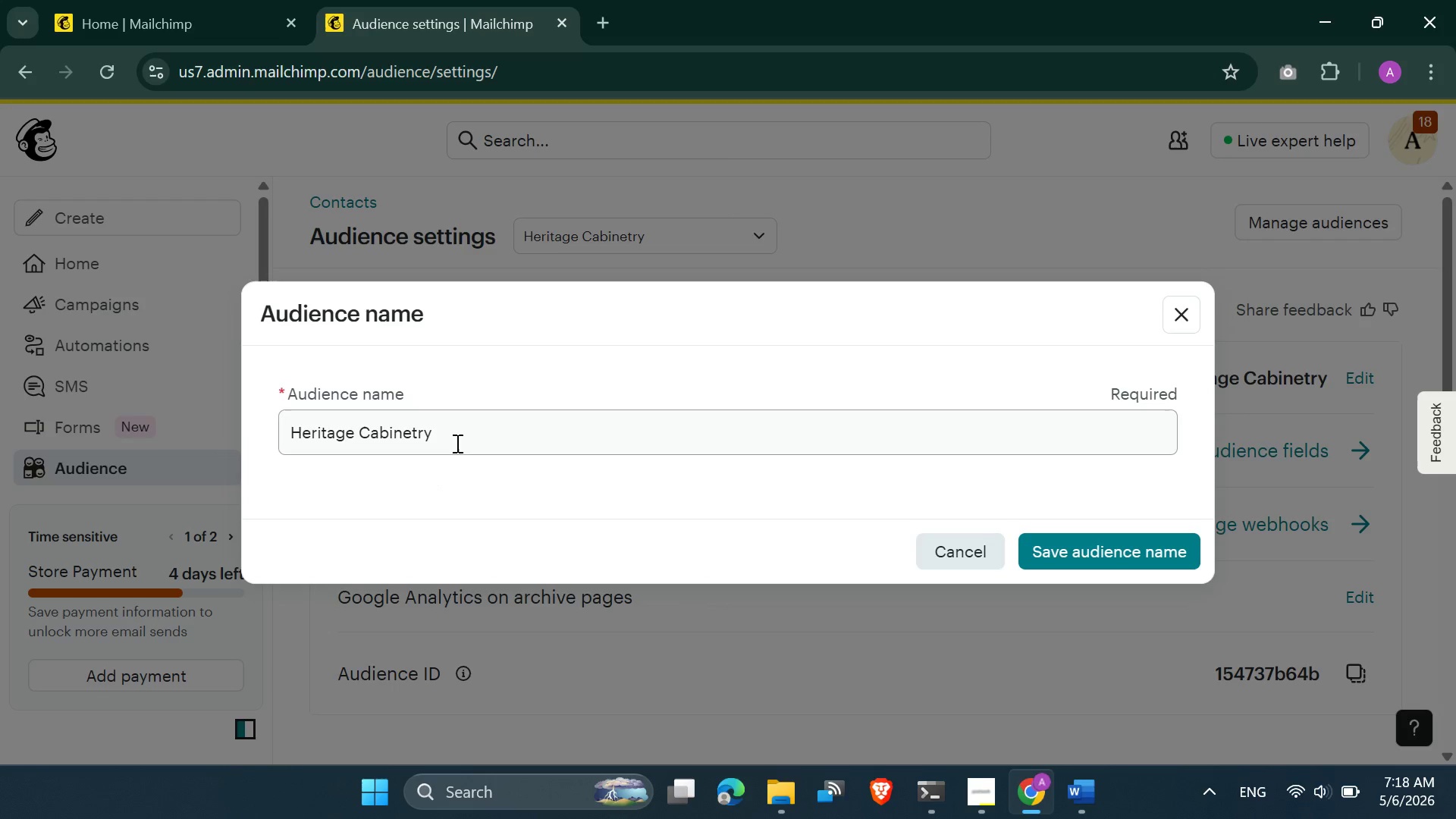 
left_click([455, 437])
 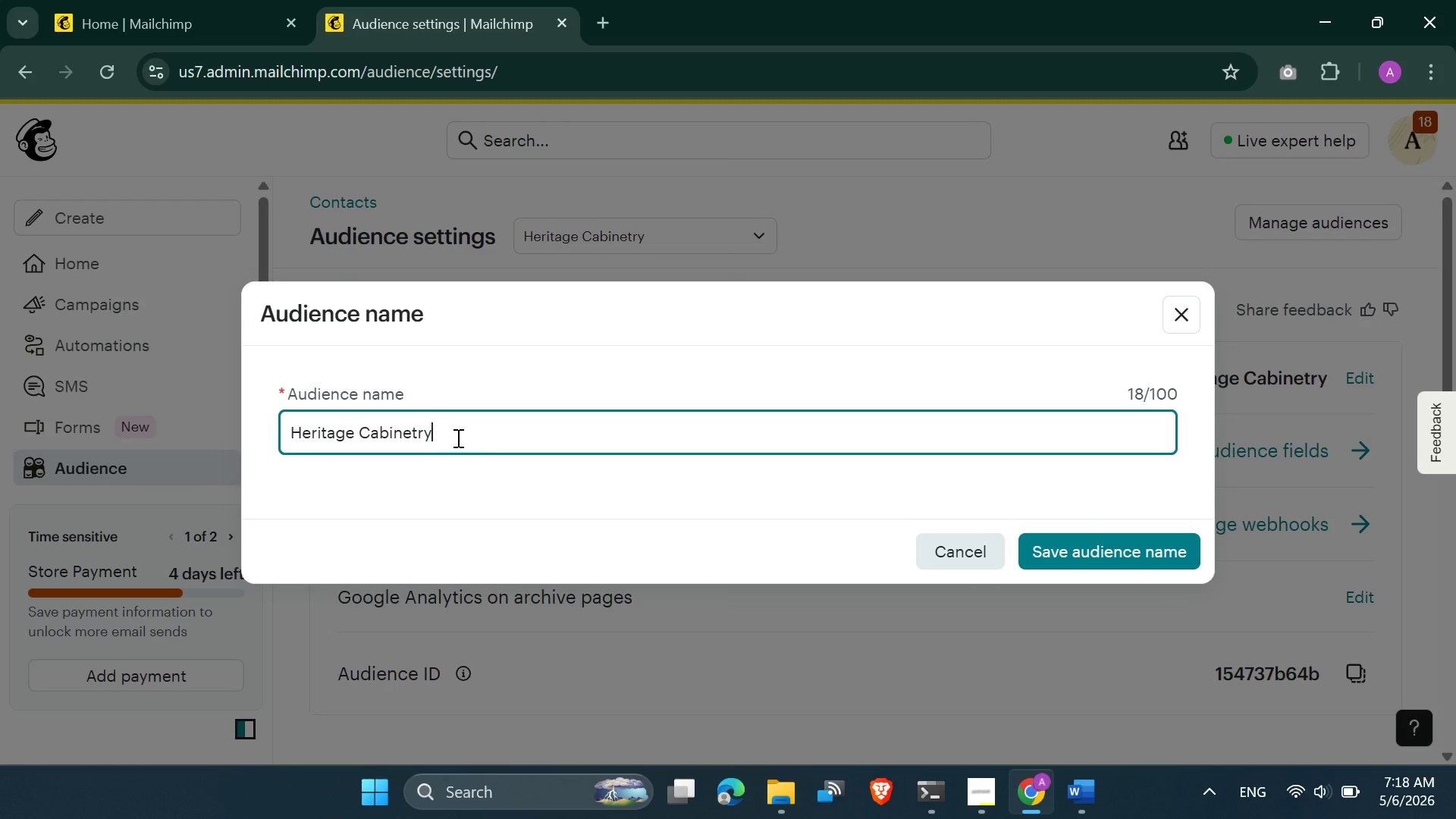 
key(Control+A)
 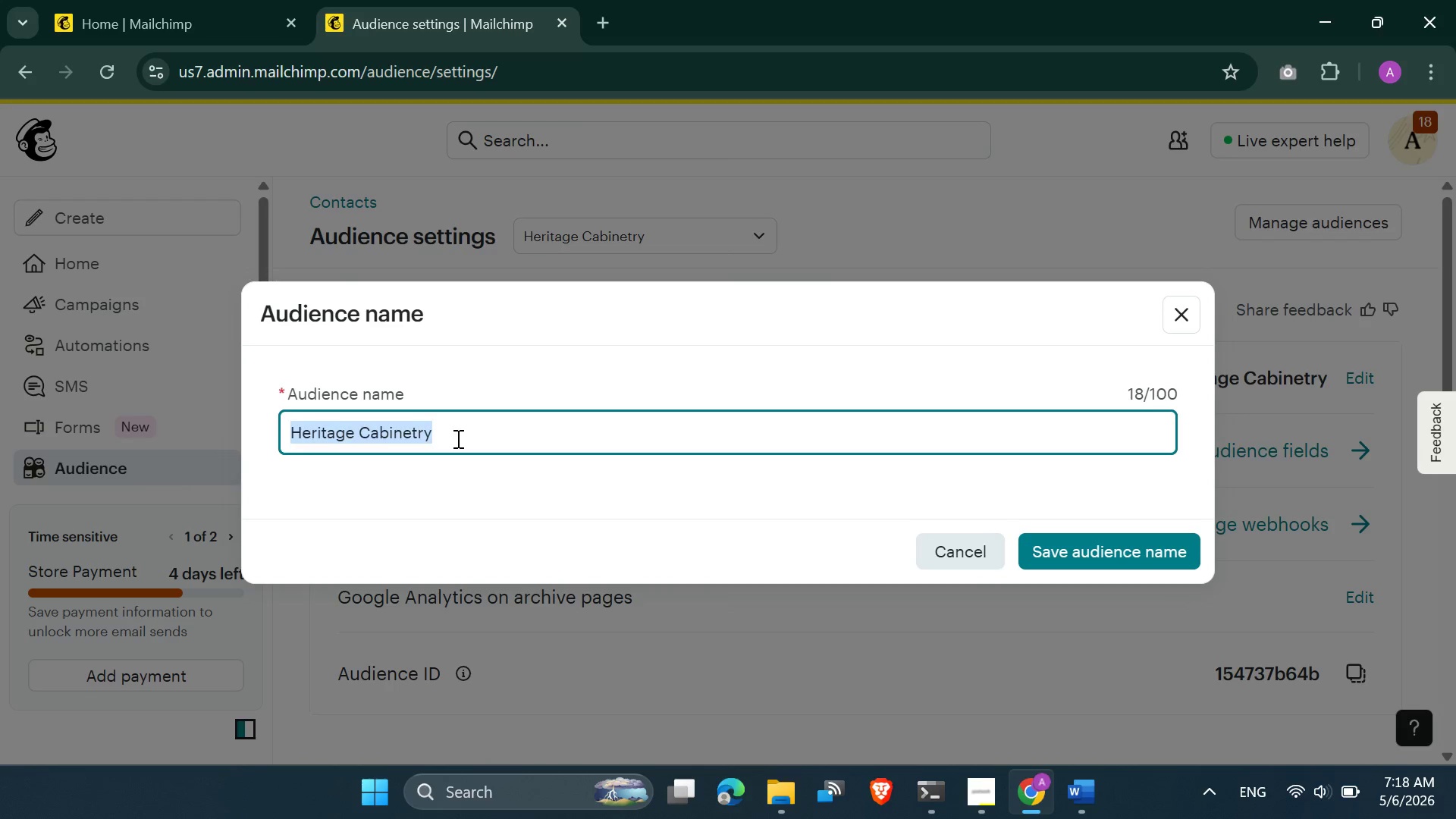 
key(Control+V)
 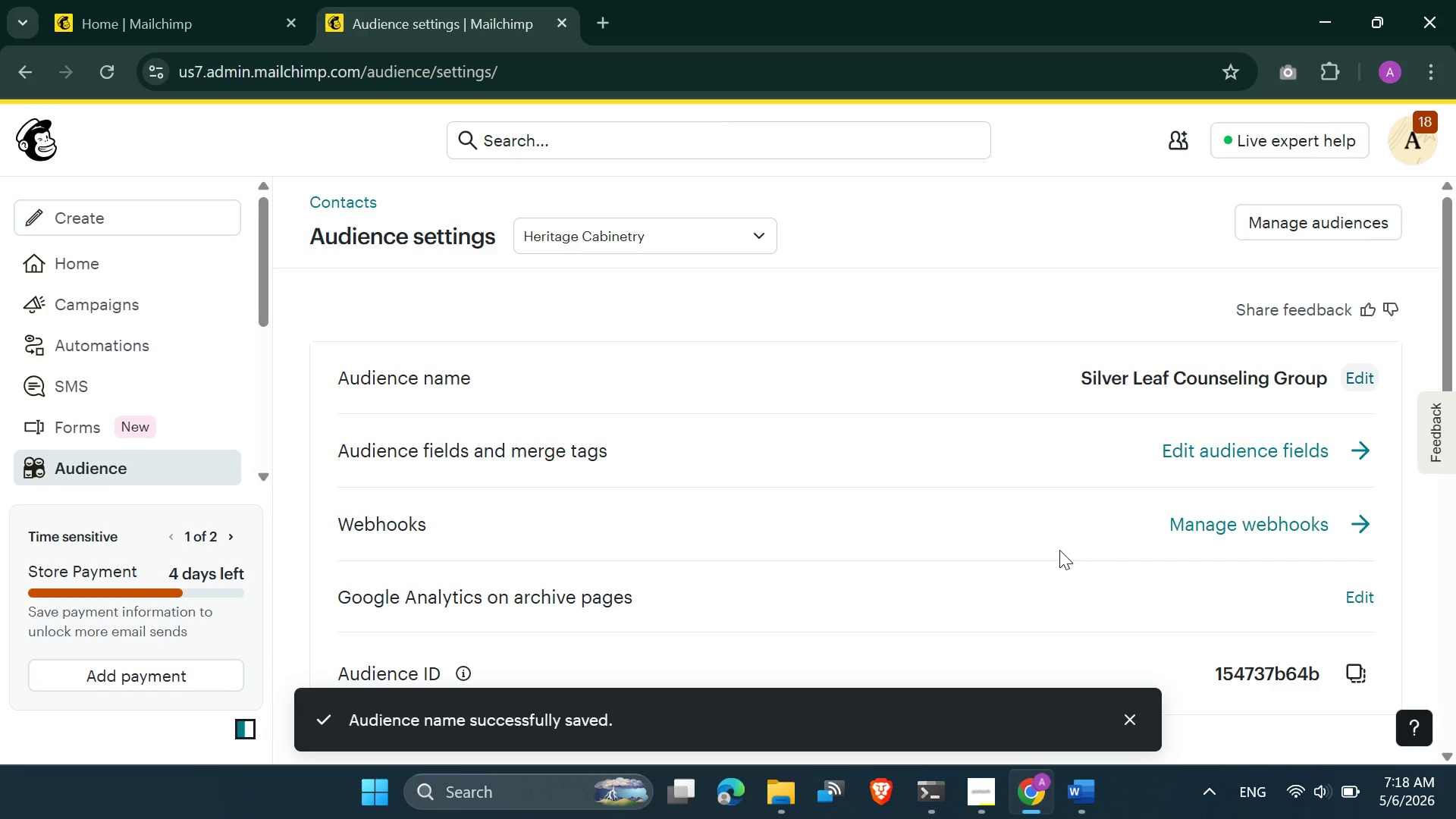 
wait(10.62)
 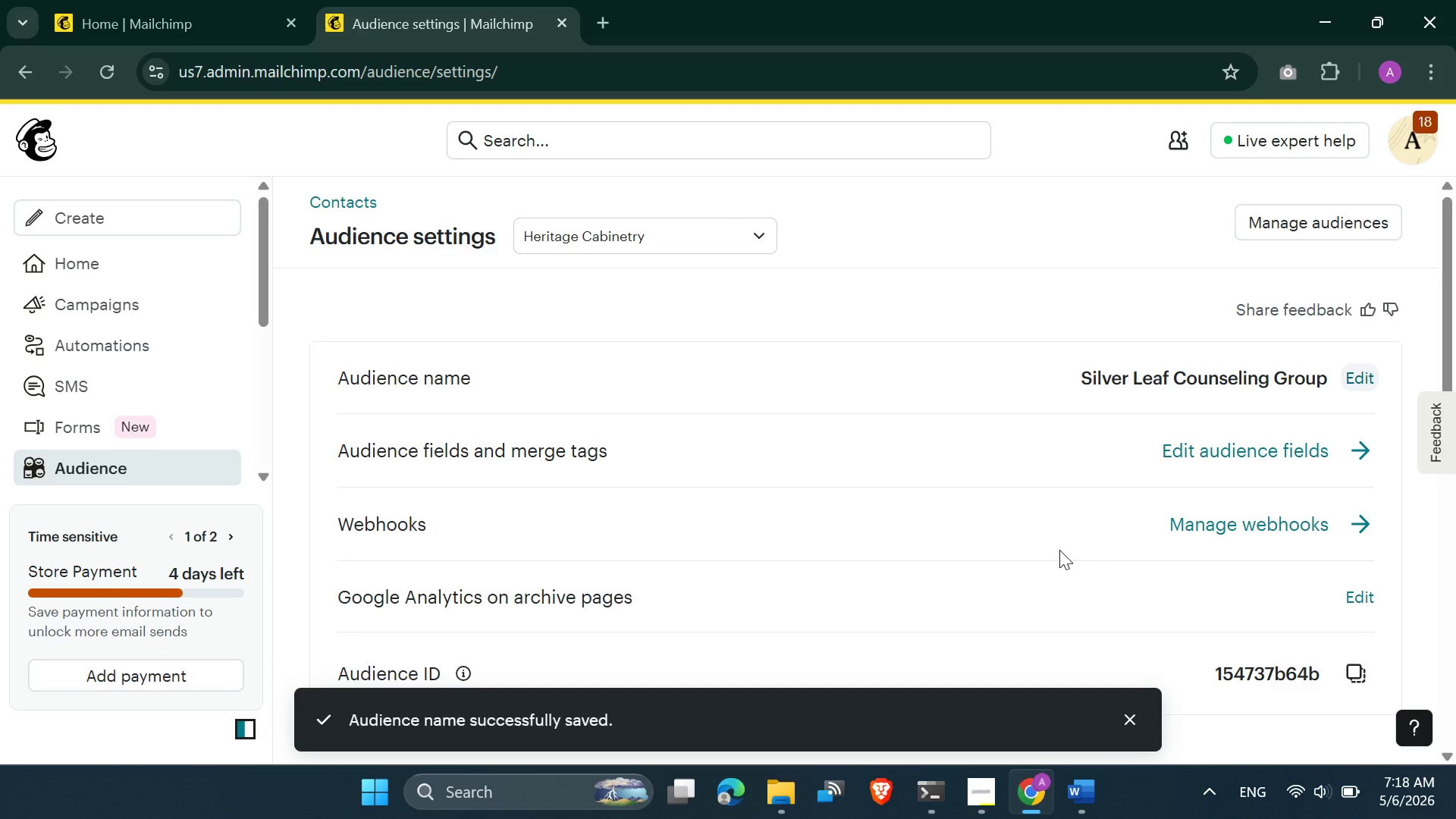 
scroll: coordinate [796, 396], scroll_direction: up, amount: 4.0
 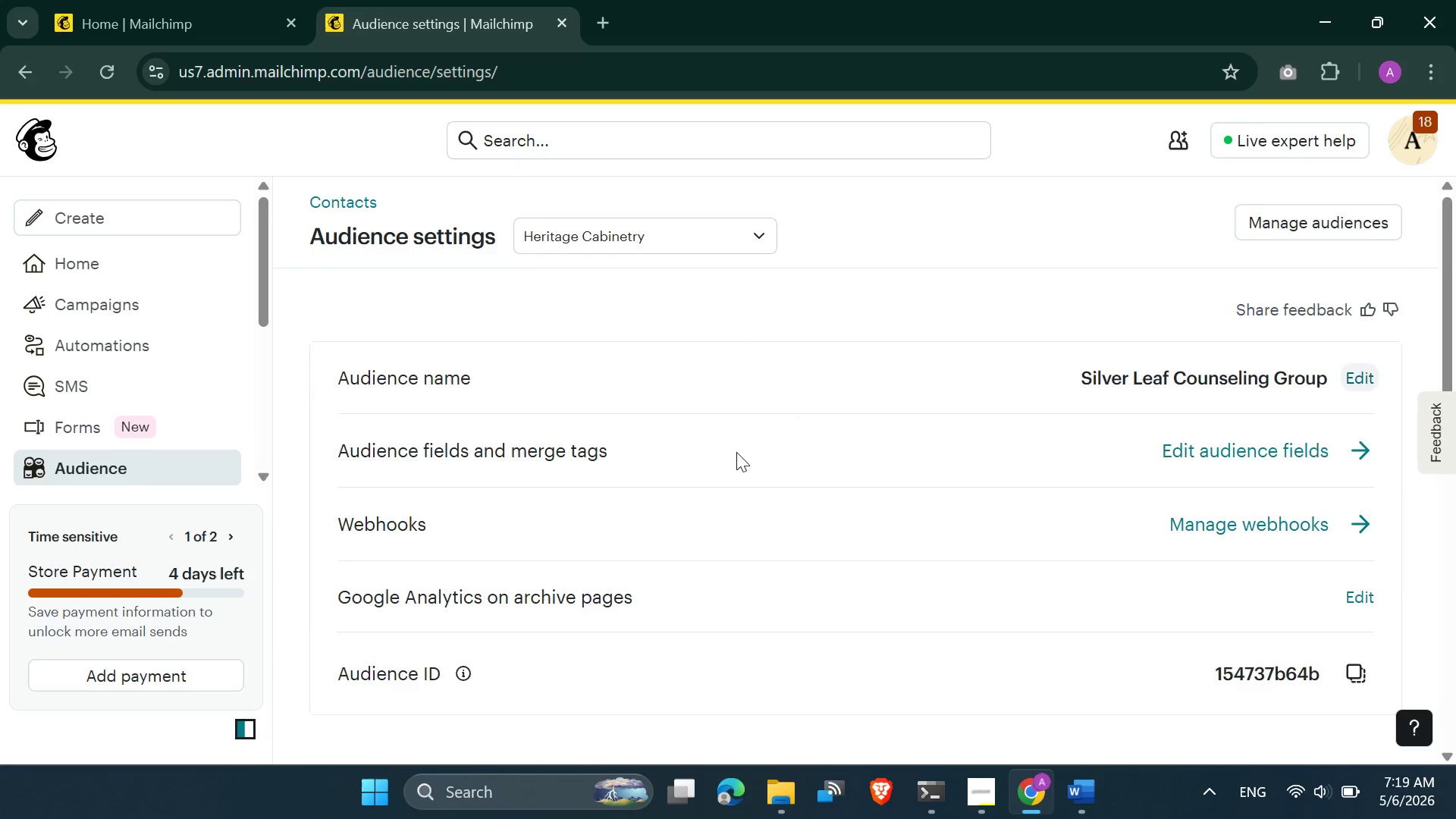 
scroll: coordinate [734, 455], scroll_direction: down, amount: 7.0
 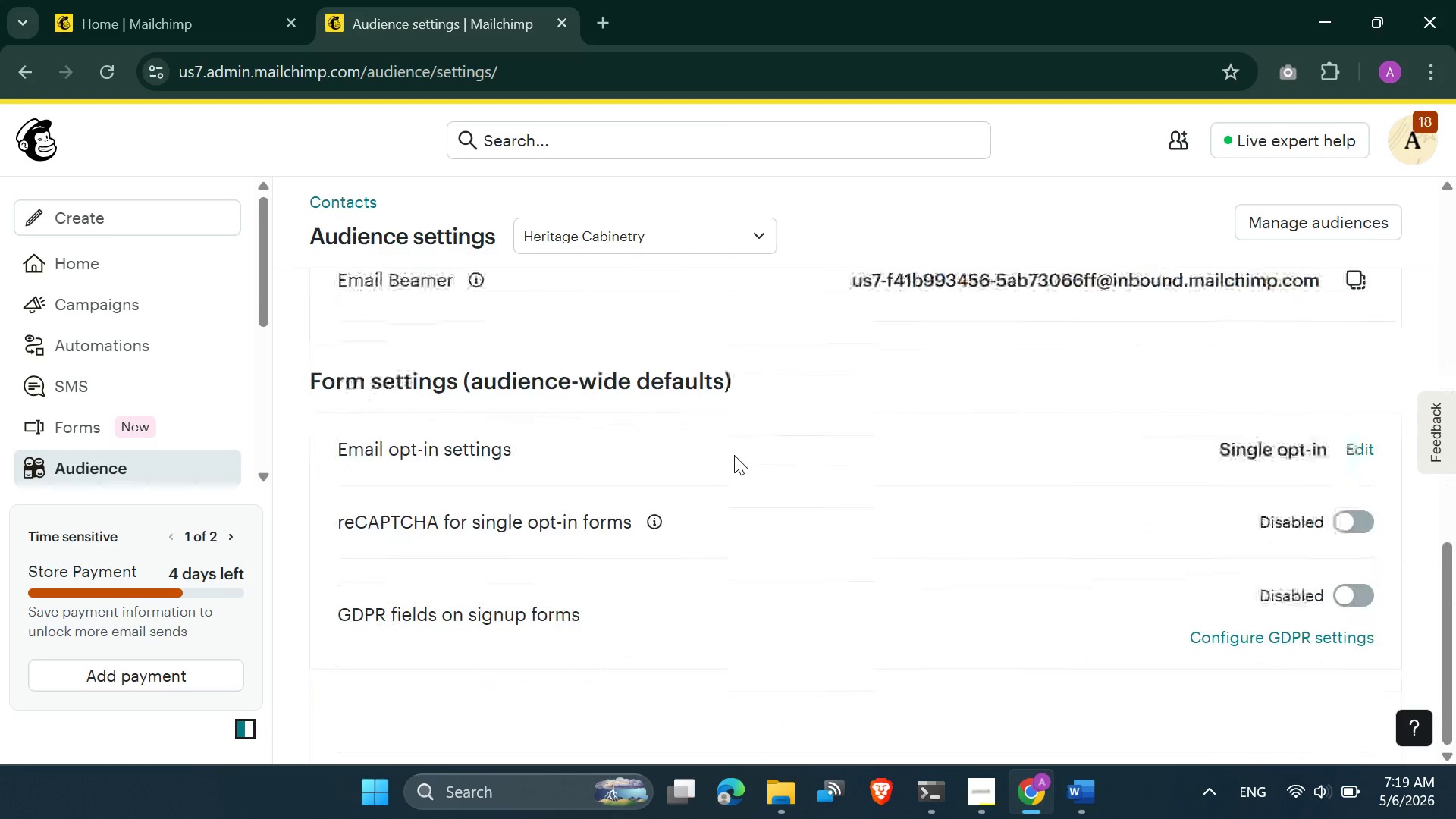 
scroll: coordinate [734, 455], scroll_direction: up, amount: 10.0
 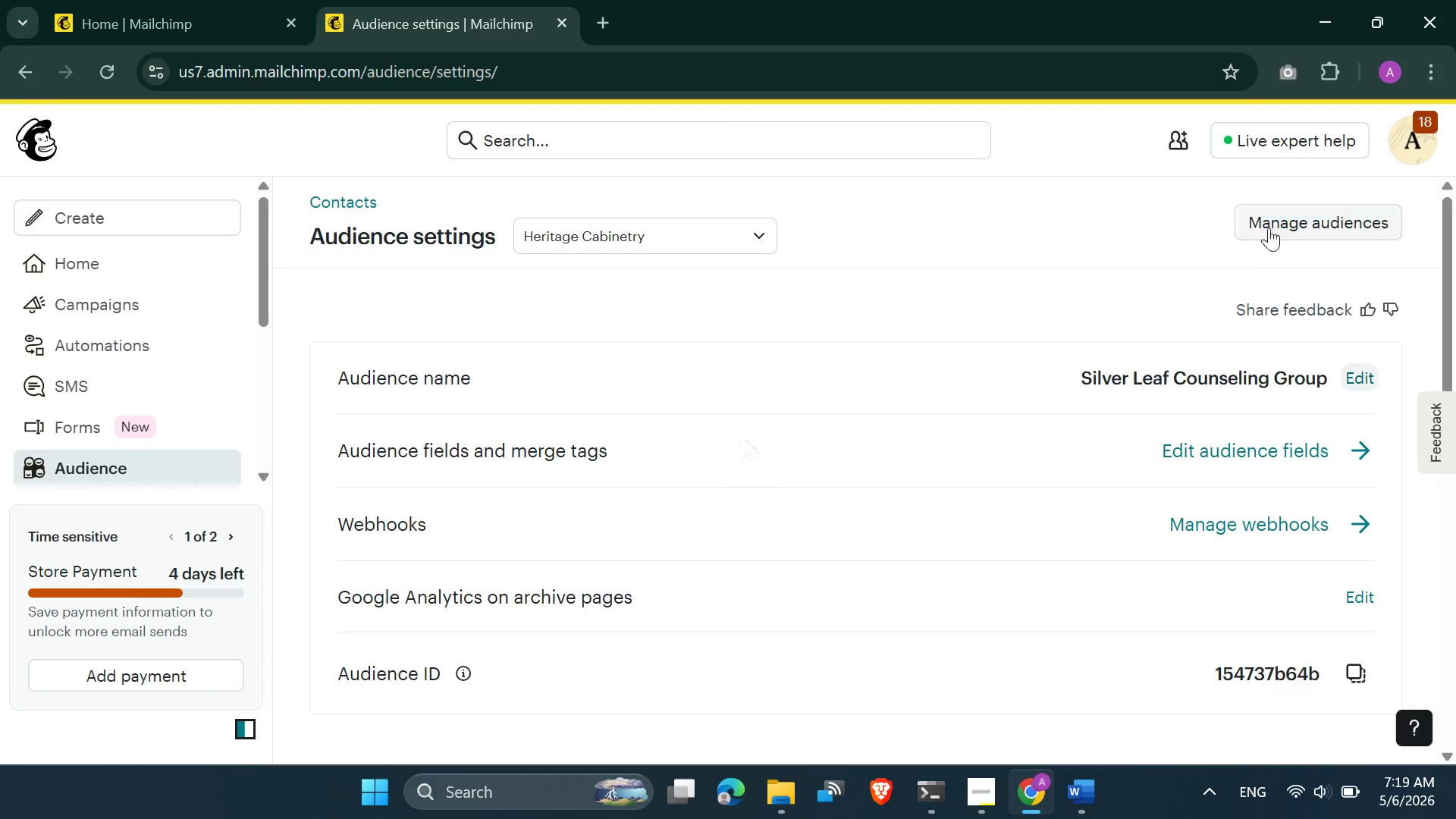 
left_click([1269, 227])
 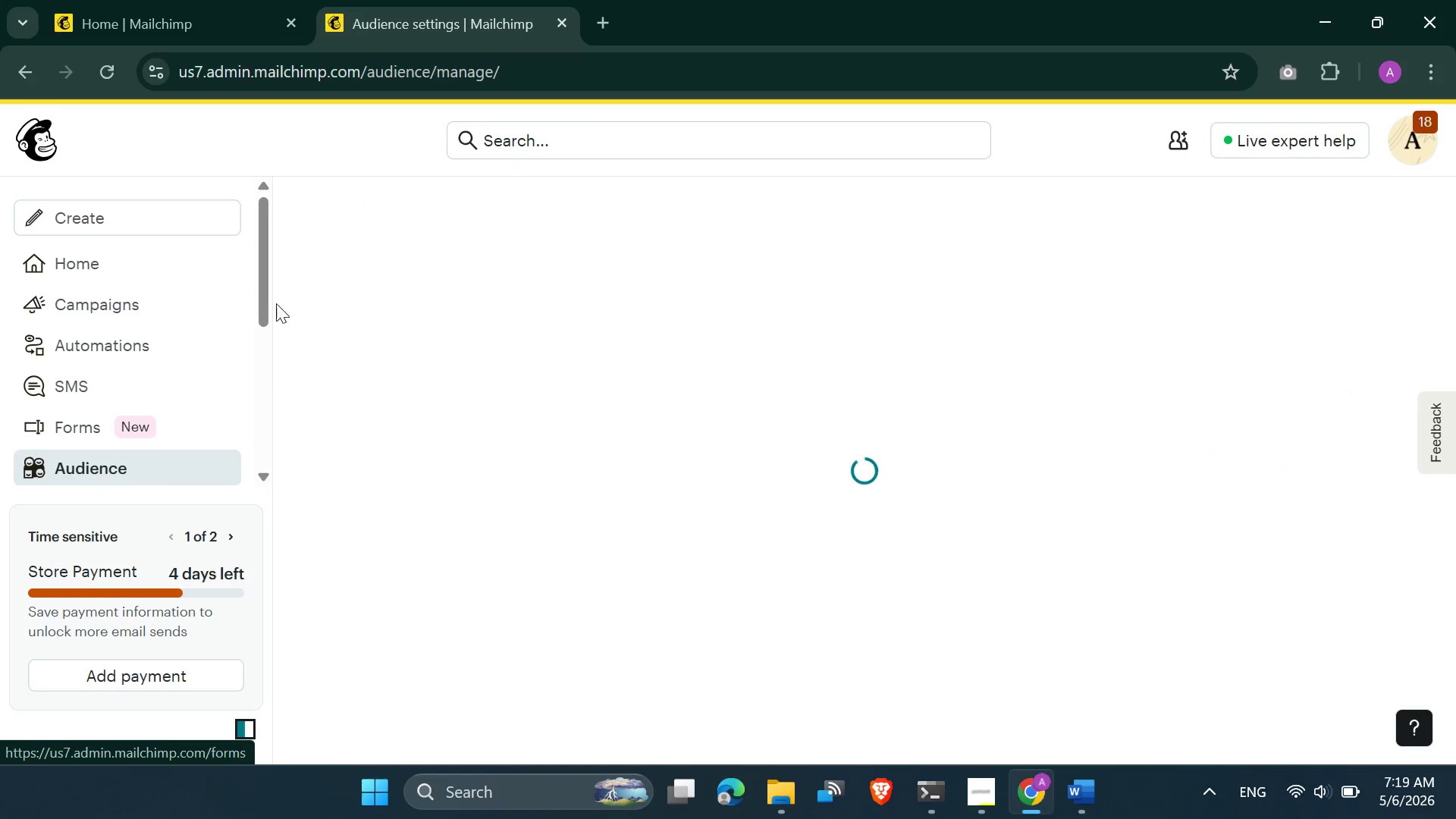 
wait(5.8)
 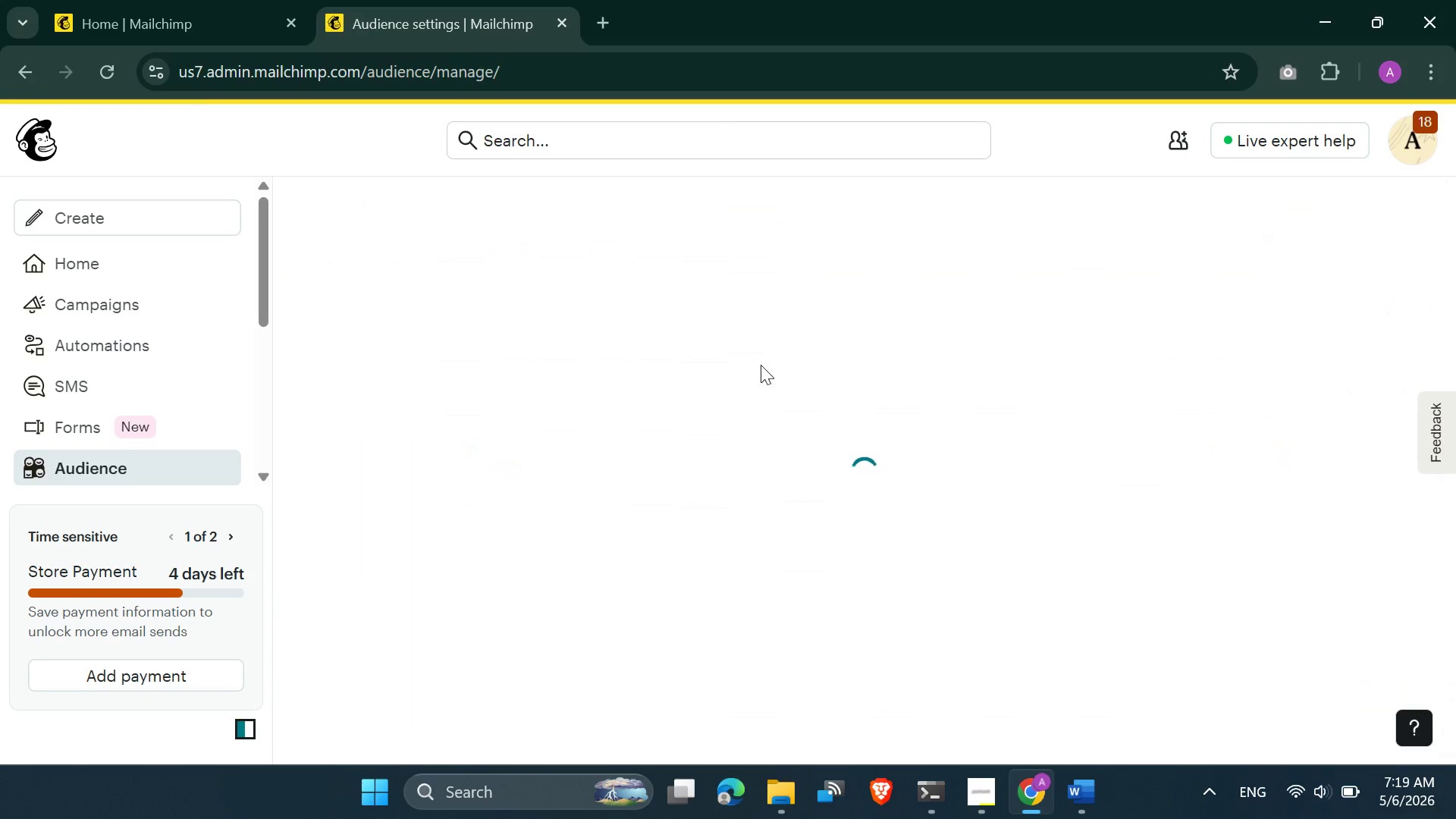 
left_click_drag(start_coordinate=[265, 243], to_coordinate=[265, 252])
 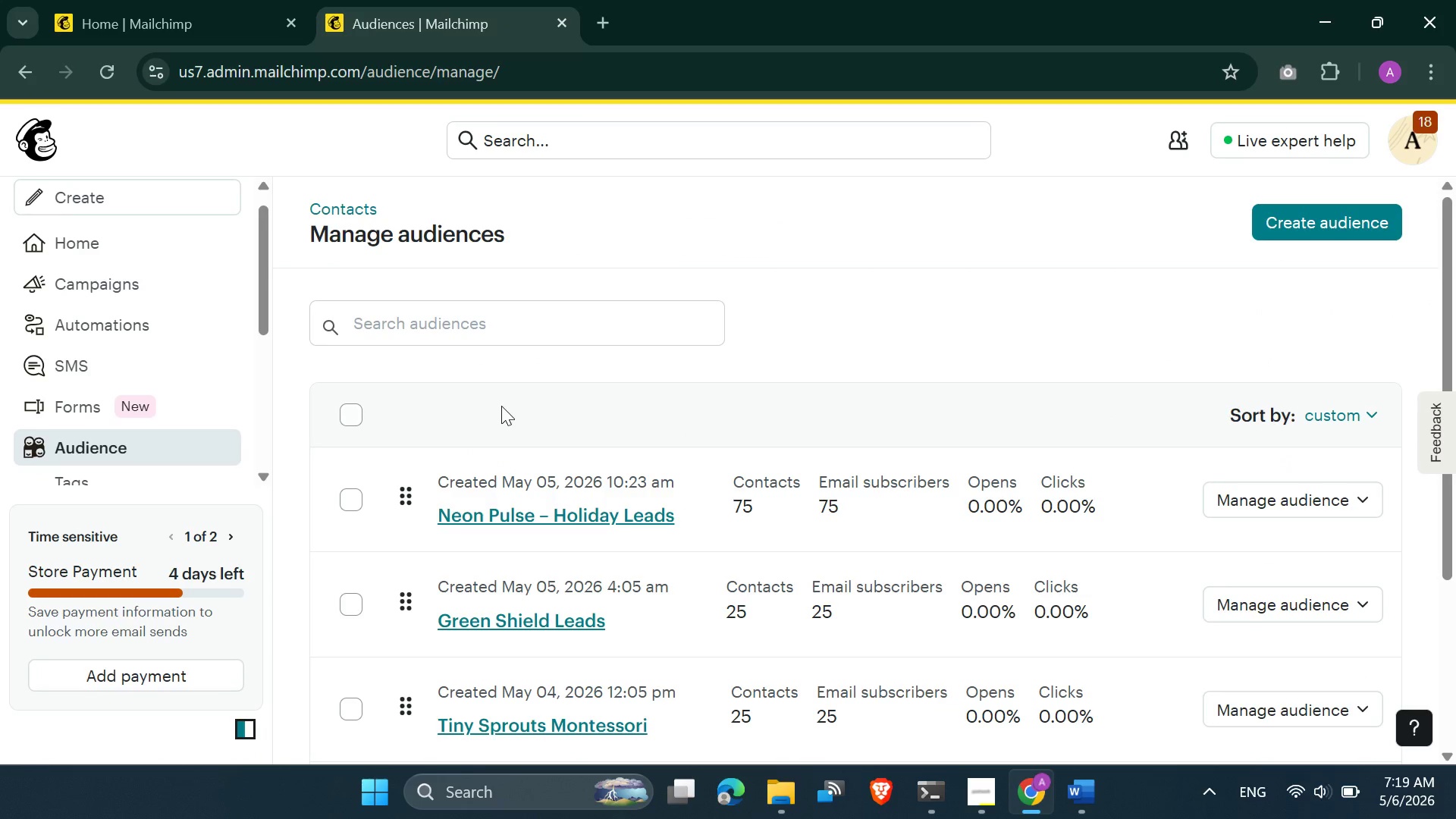 
left_click([502, 406])
 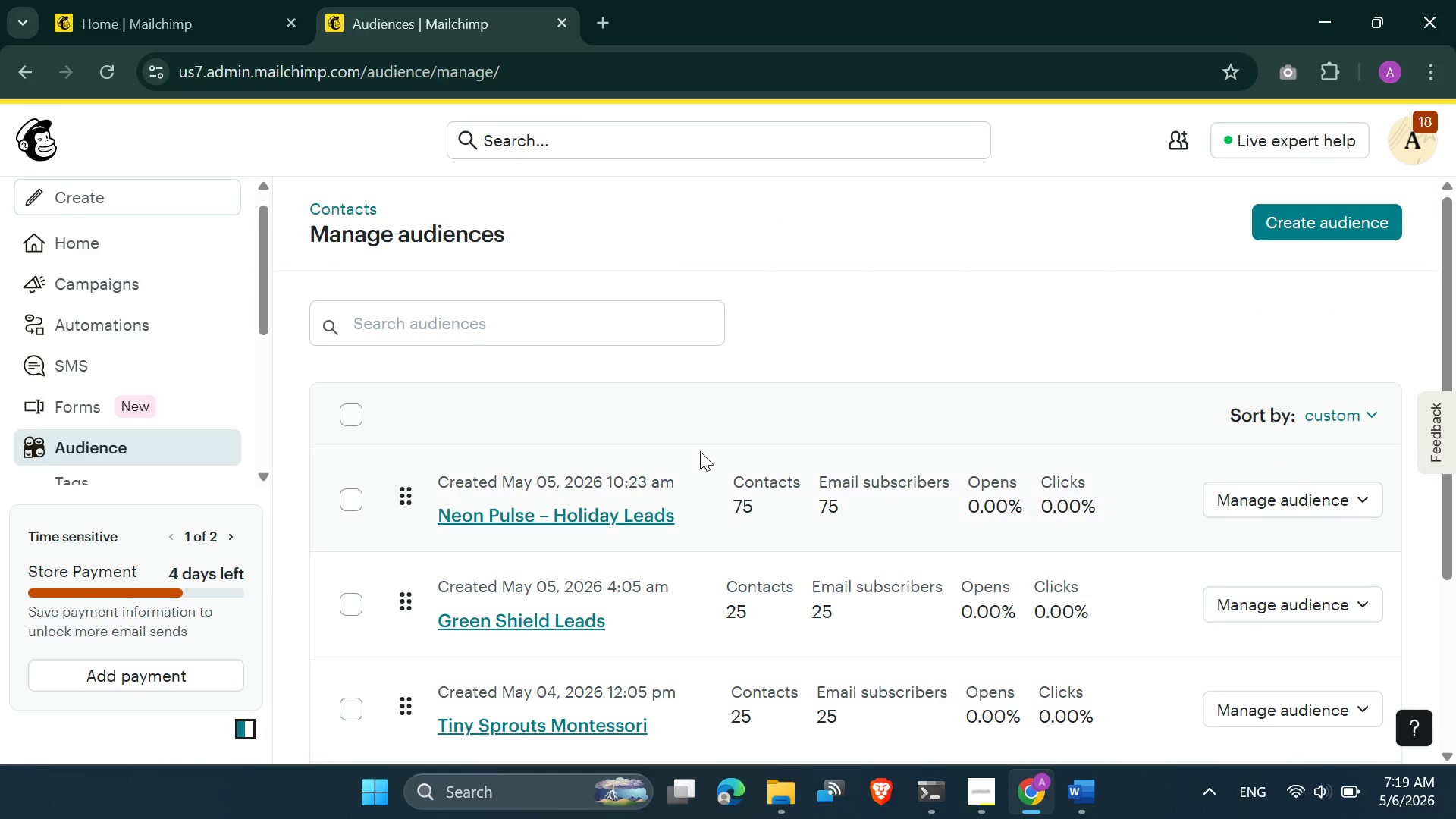 
scroll: coordinate [657, 418], scroll_direction: up, amount: 3.0
 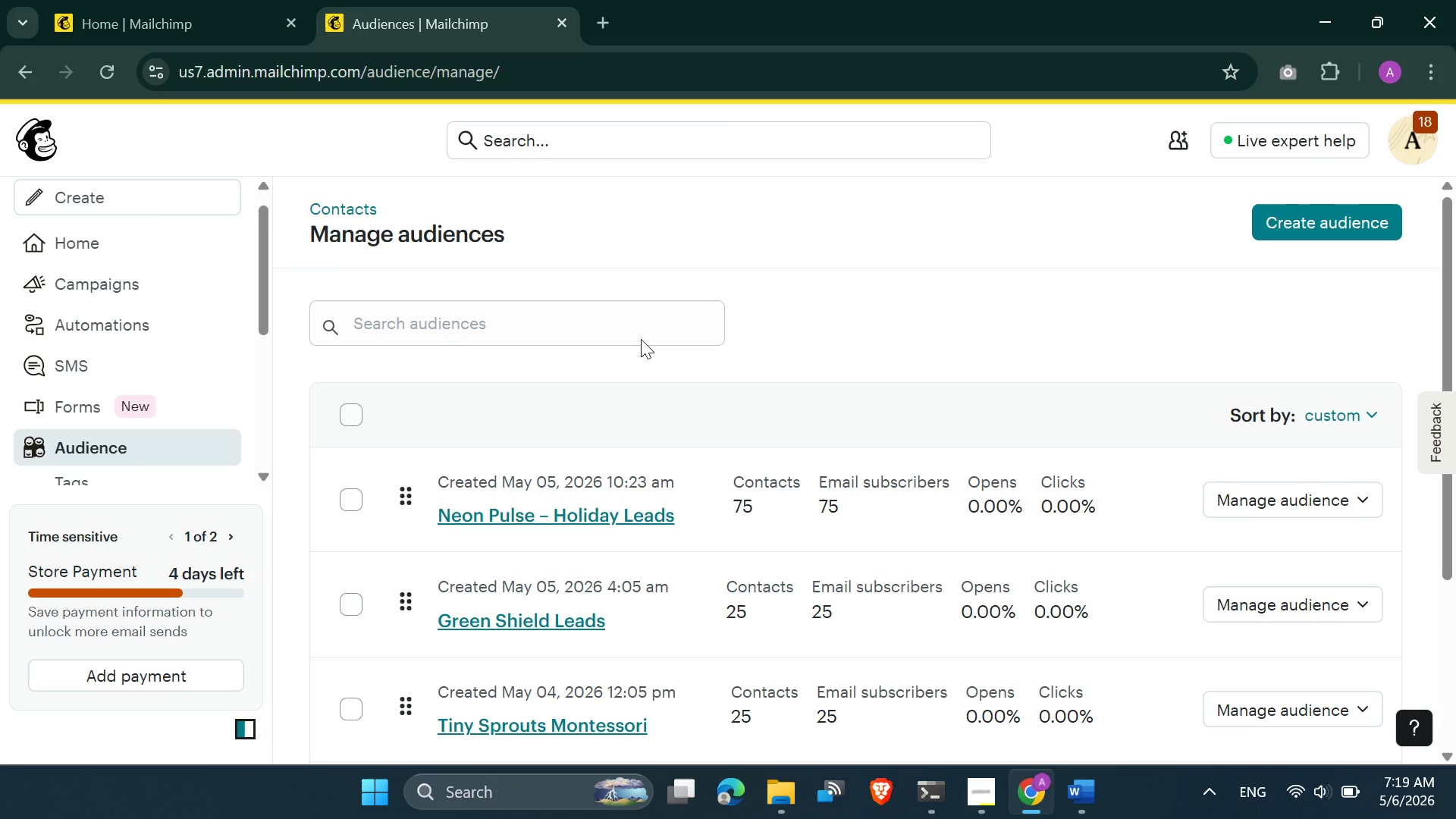 
left_click([641, 339])
 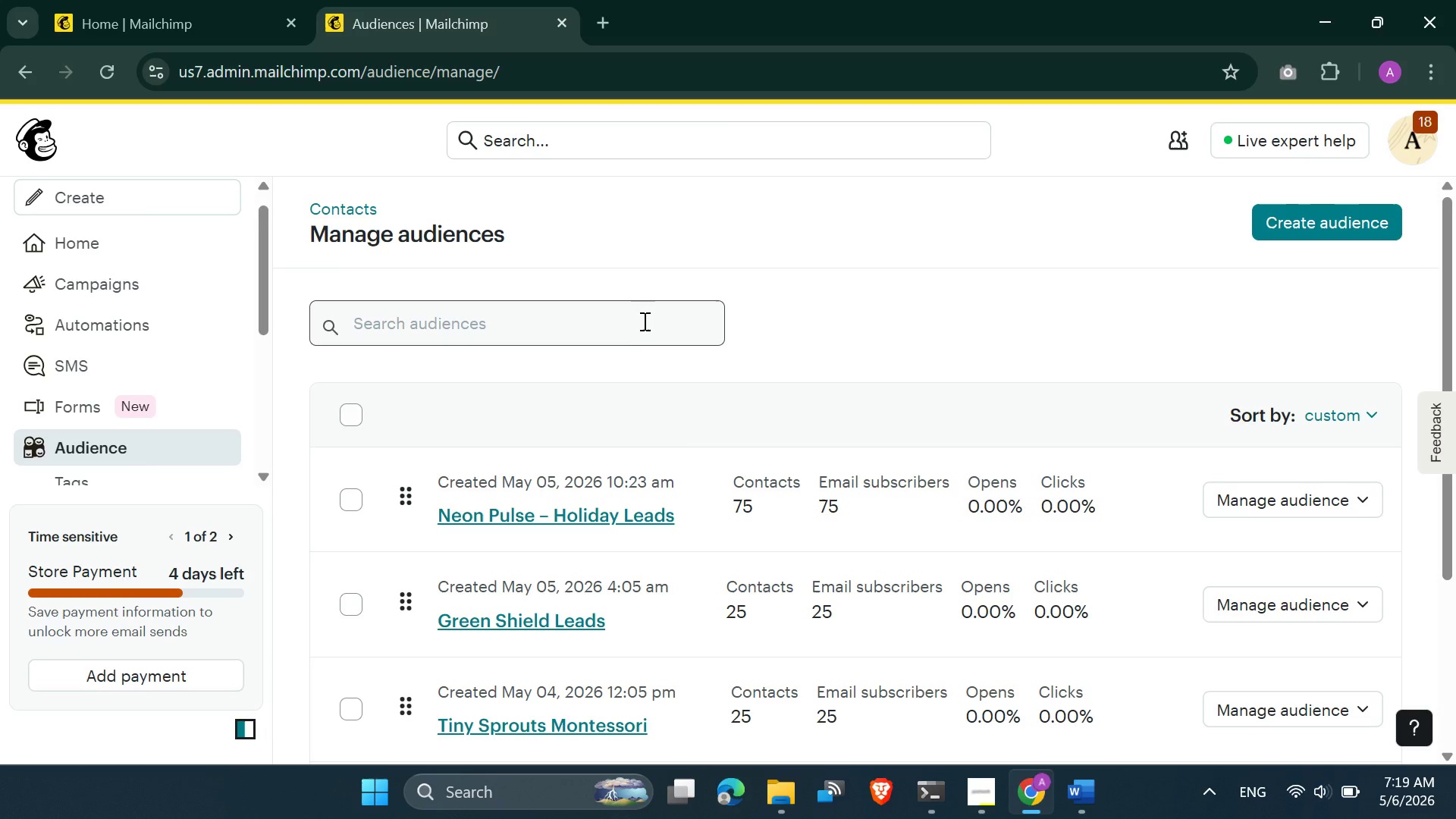 
left_click([643, 320])
 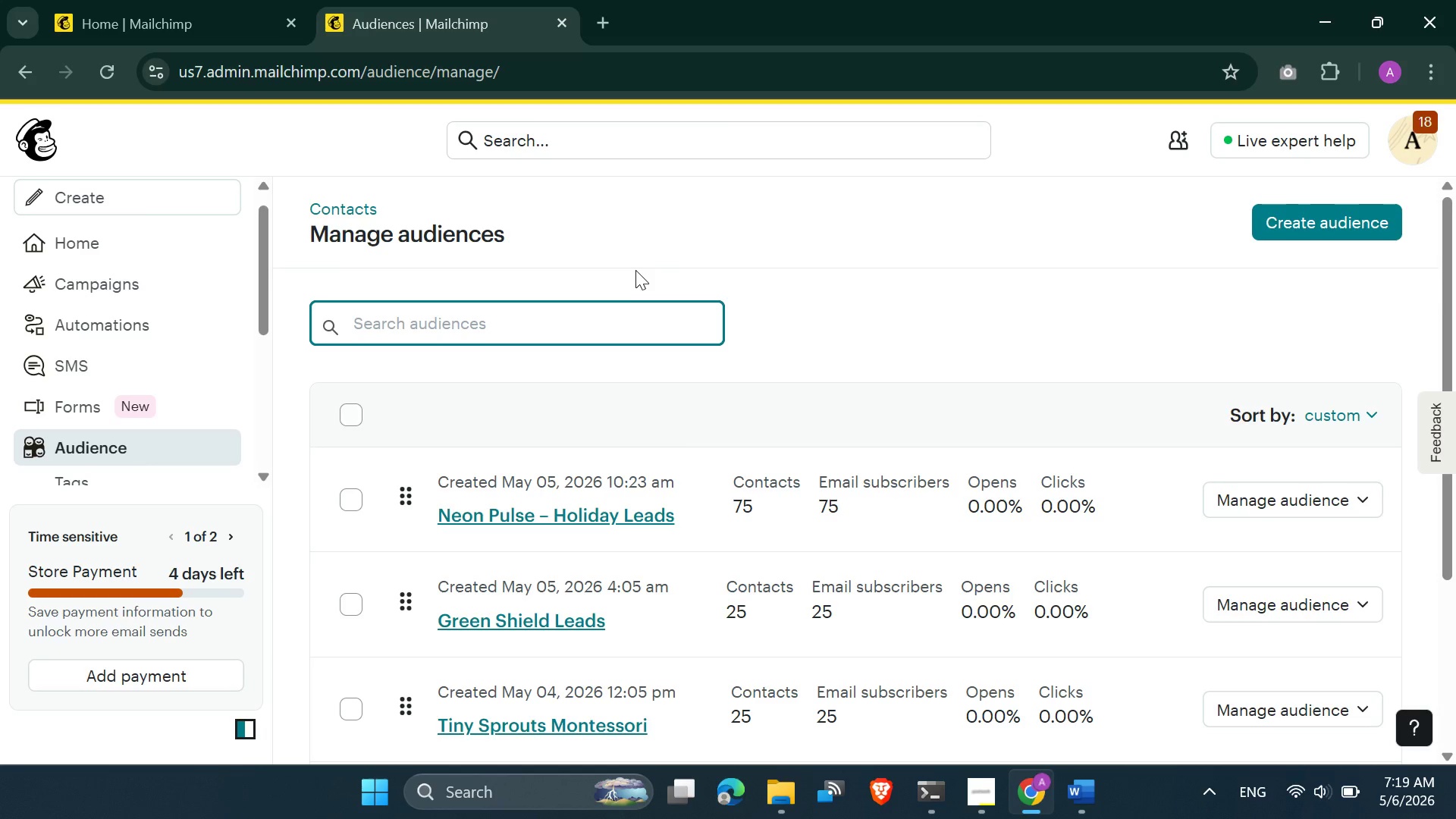 
left_click([635, 263])
 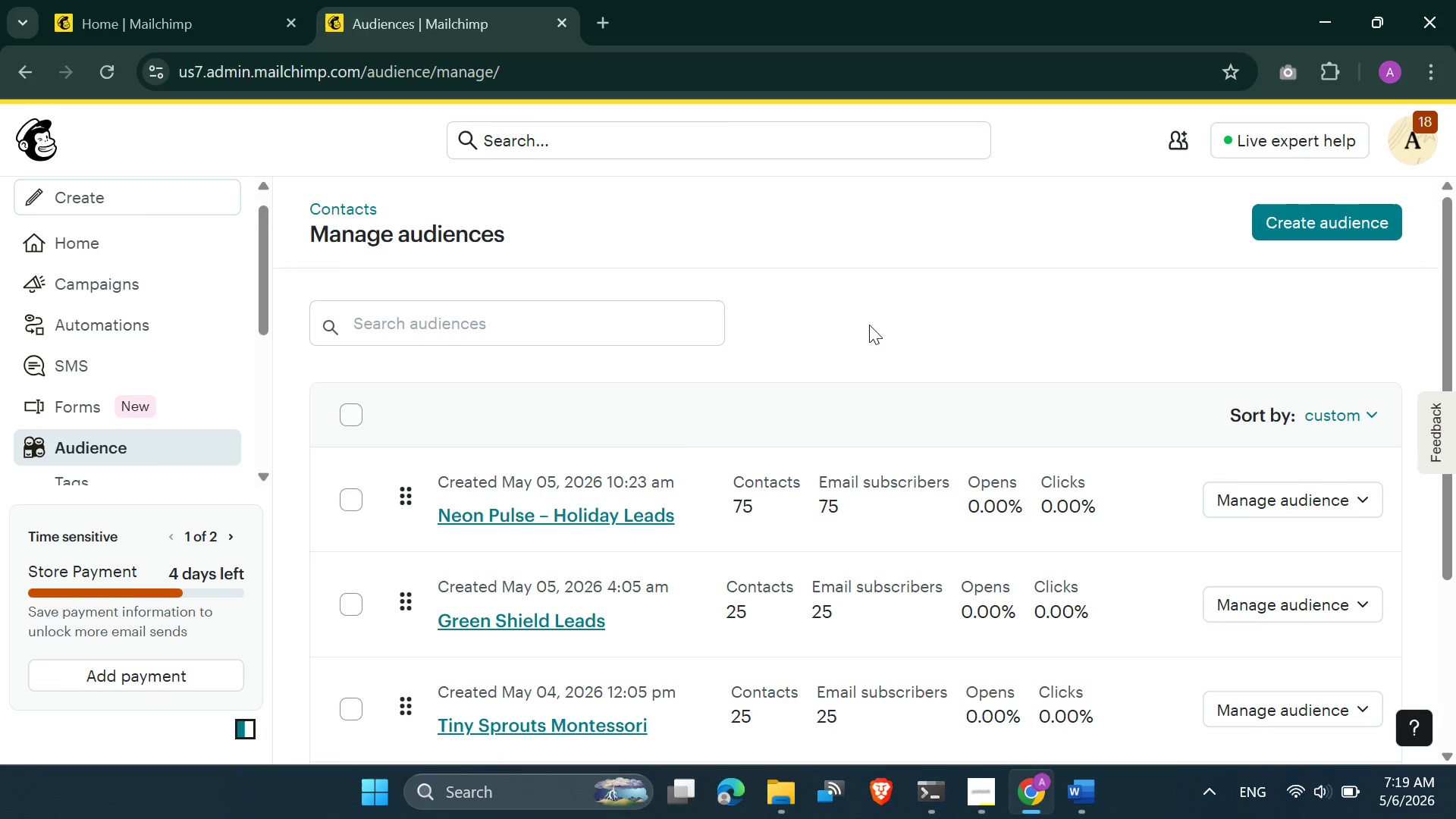 
left_click([908, 332])
 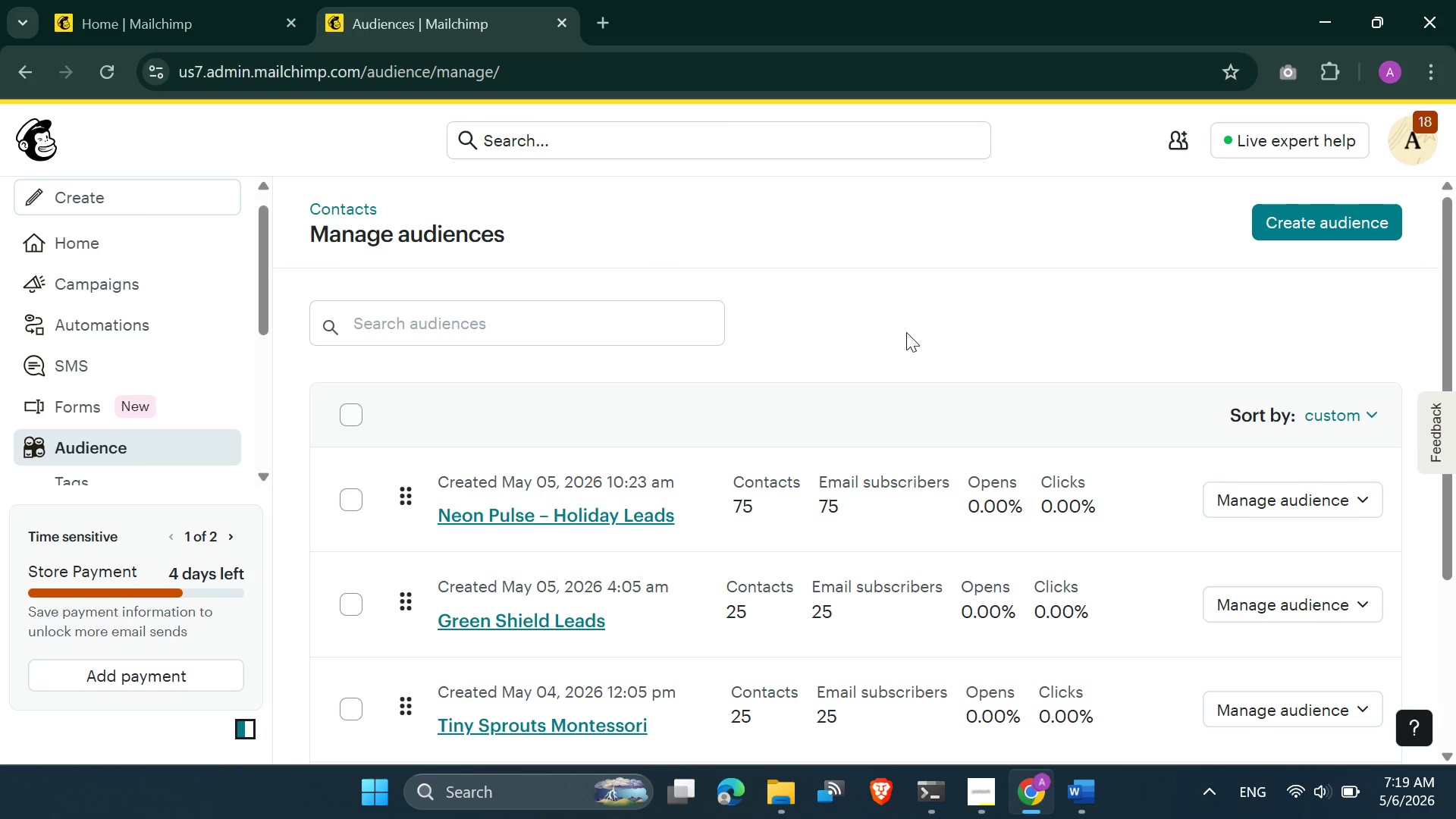 
scroll: coordinate [906, 334], scroll_direction: none, amount: 0.0
 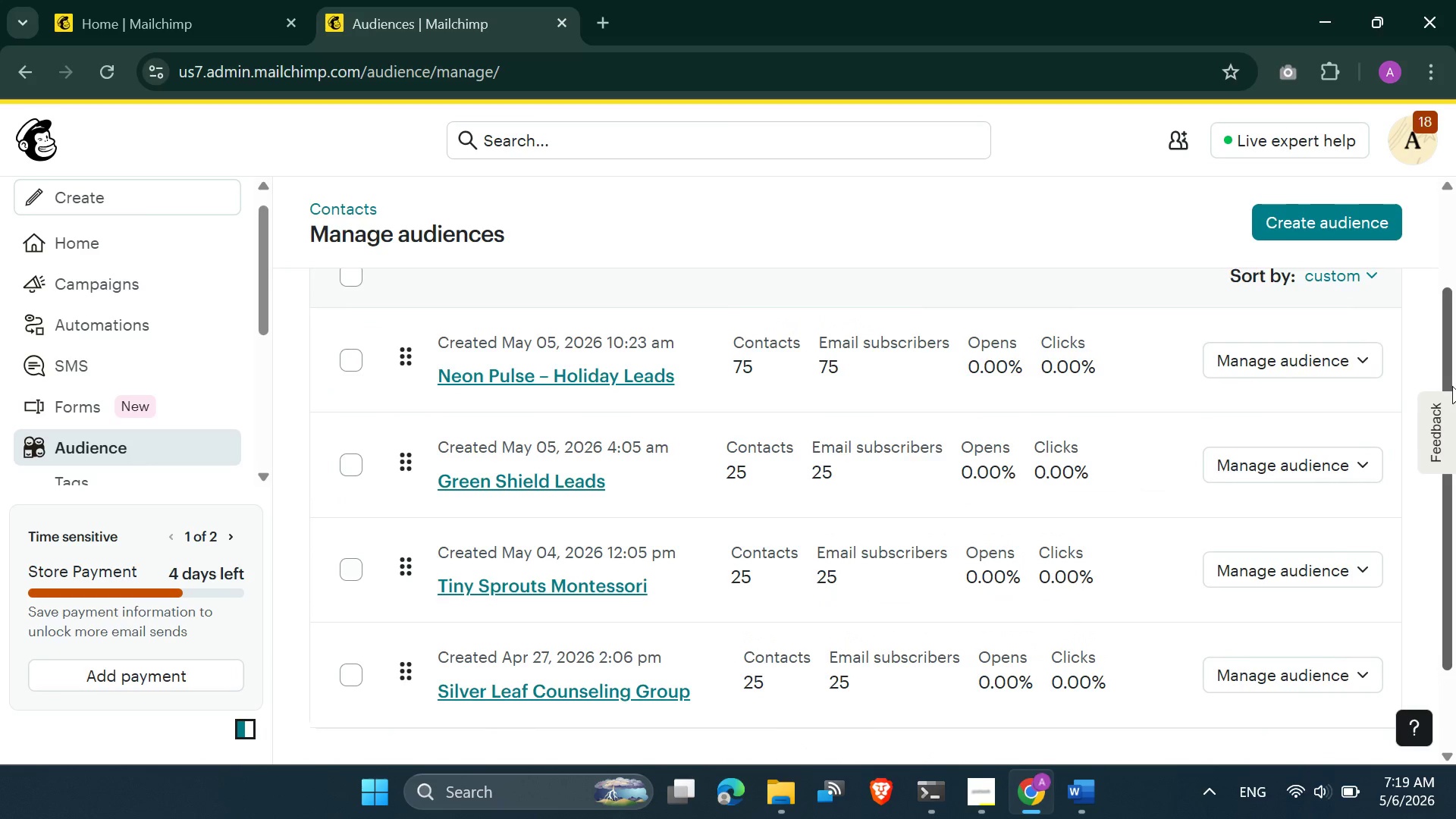 
left_click_drag(start_coordinate=[1452, 362], to_coordinate=[1451, 356])
 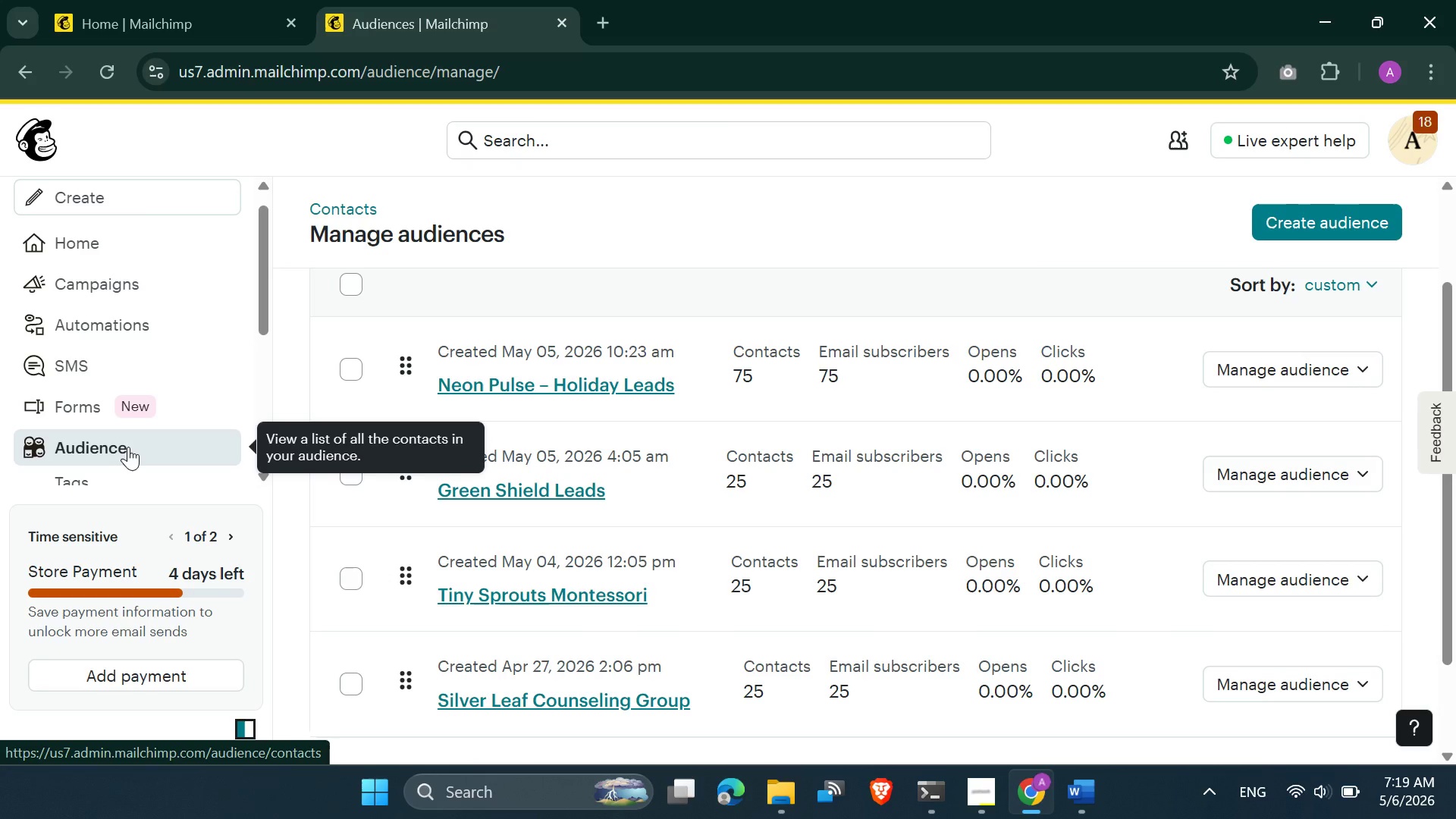 
left_click([129, 445])
 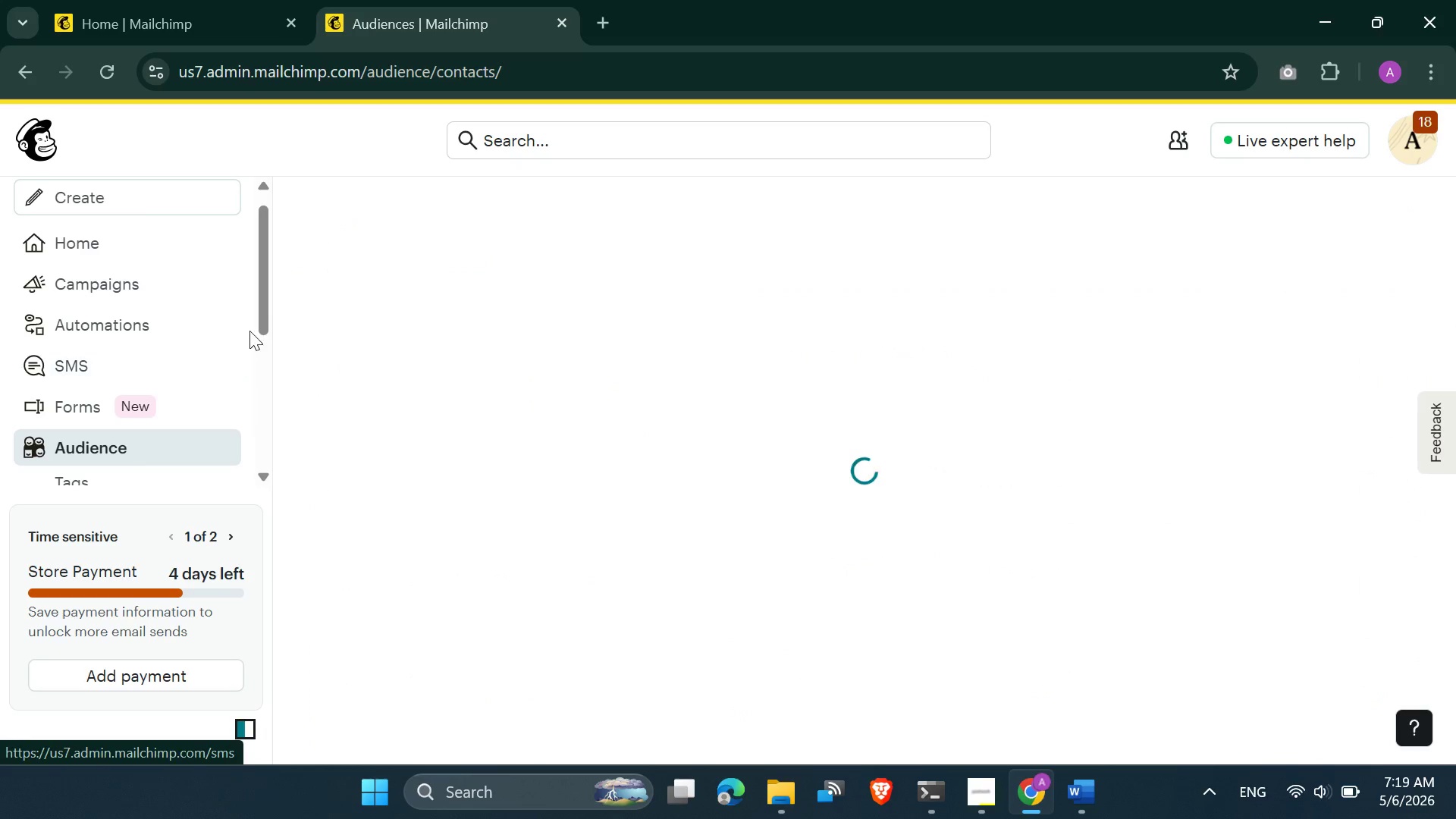 
left_click_drag(start_coordinate=[265, 300], to_coordinate=[255, 353])
 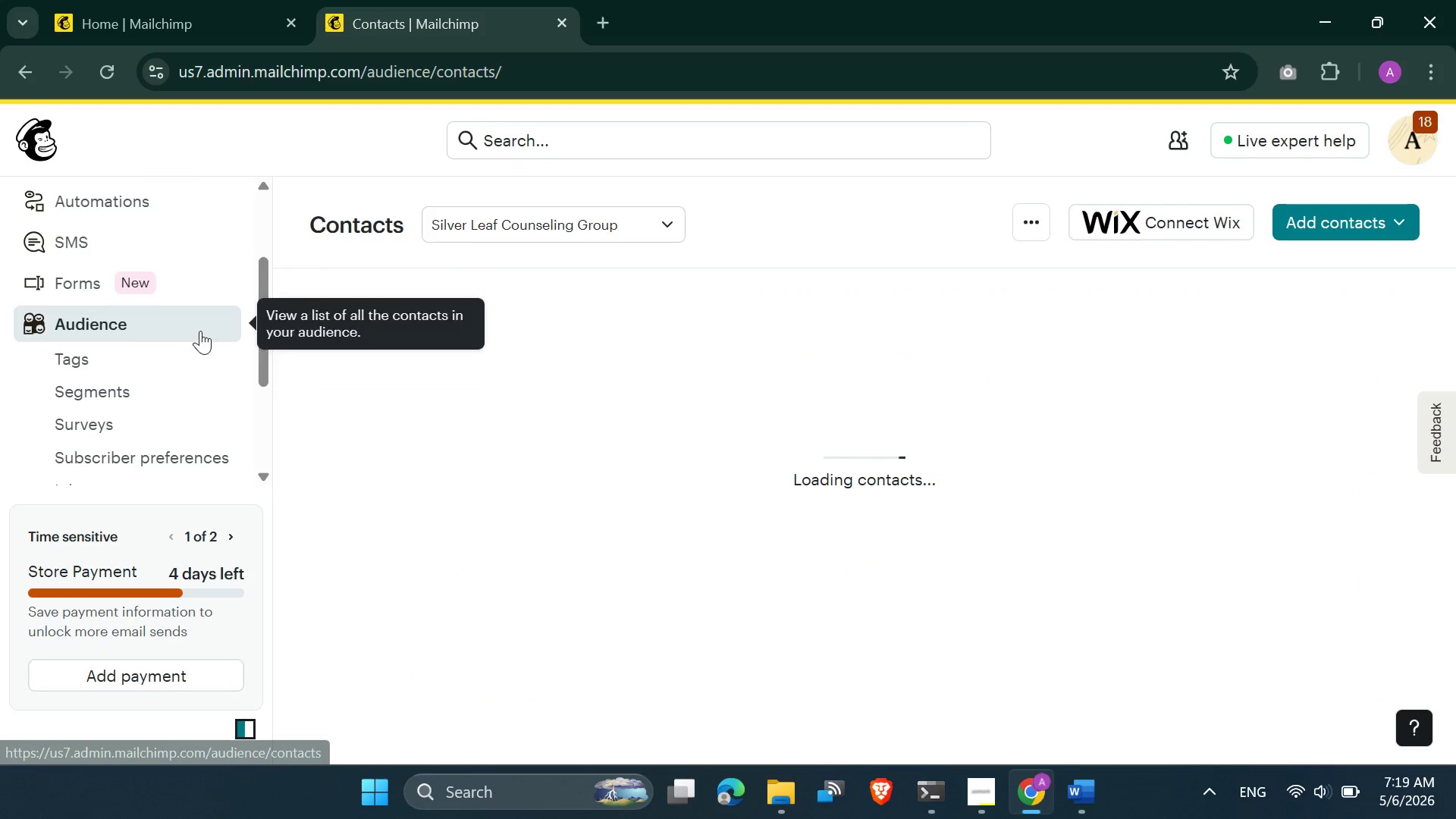 
left_click([200, 331])
 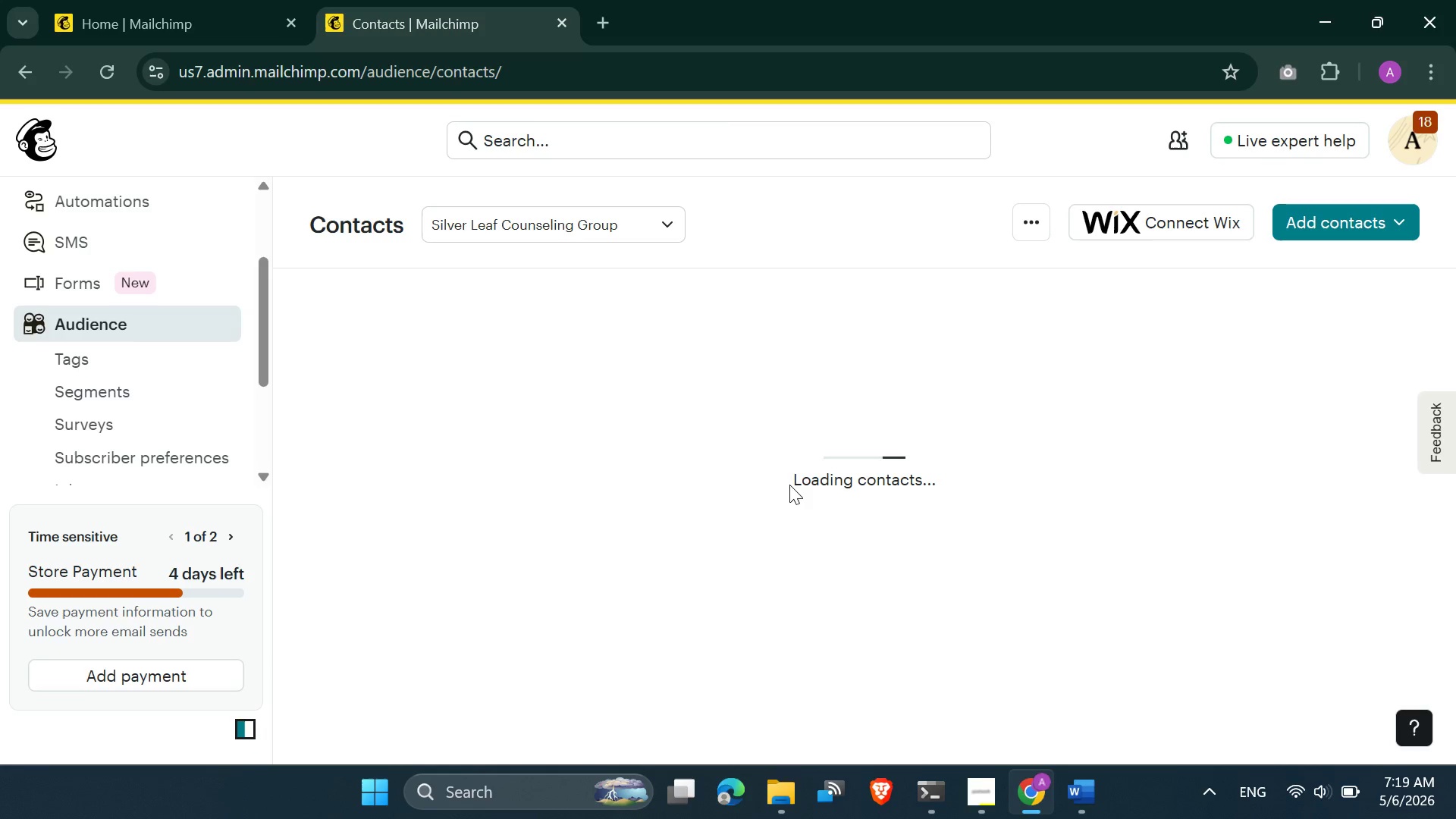 
left_click_drag(start_coordinate=[792, 483], to_coordinate=[923, 496])
 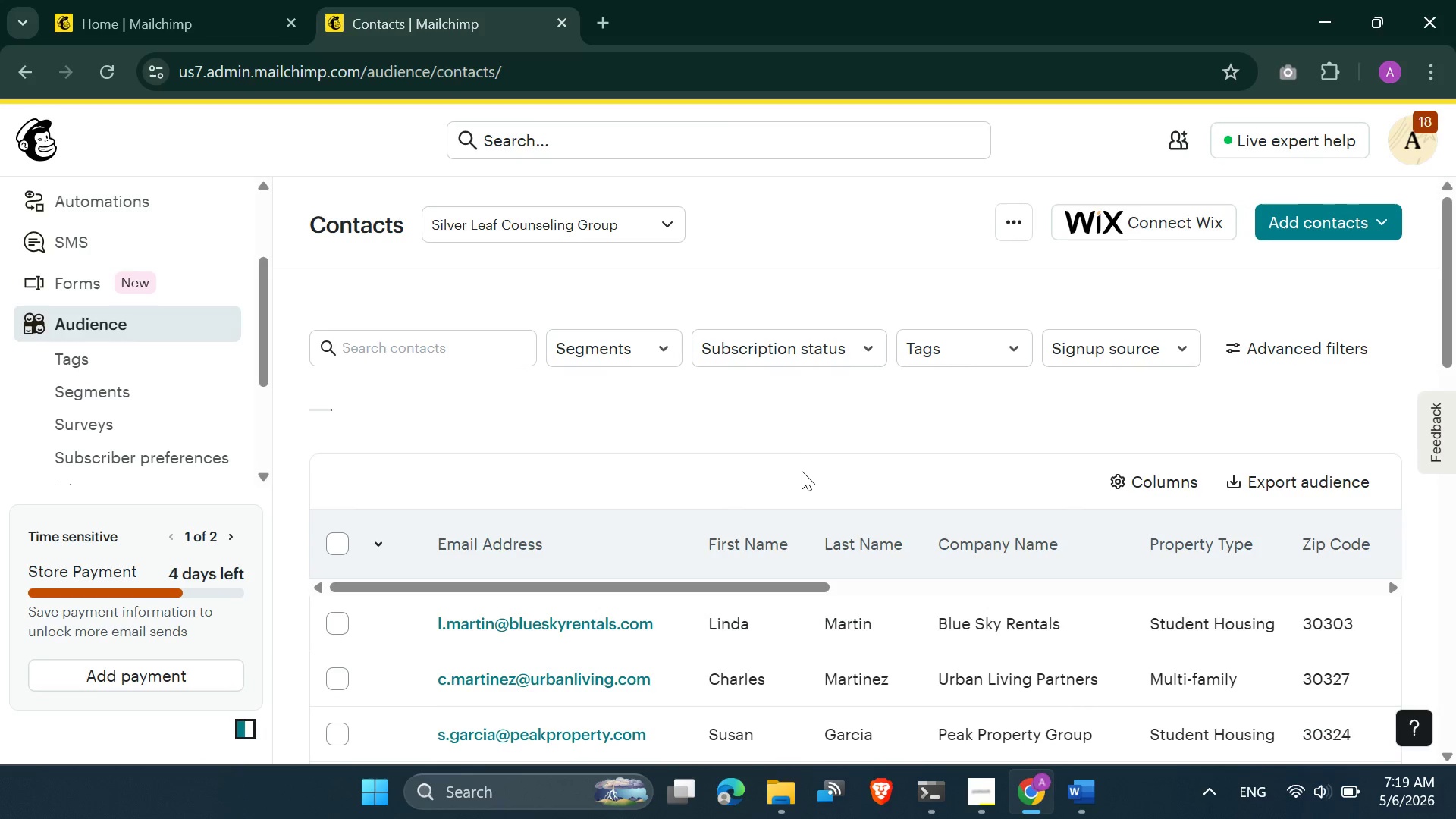 
scroll: coordinate [781, 490], scroll_direction: down, amount: 16.0
 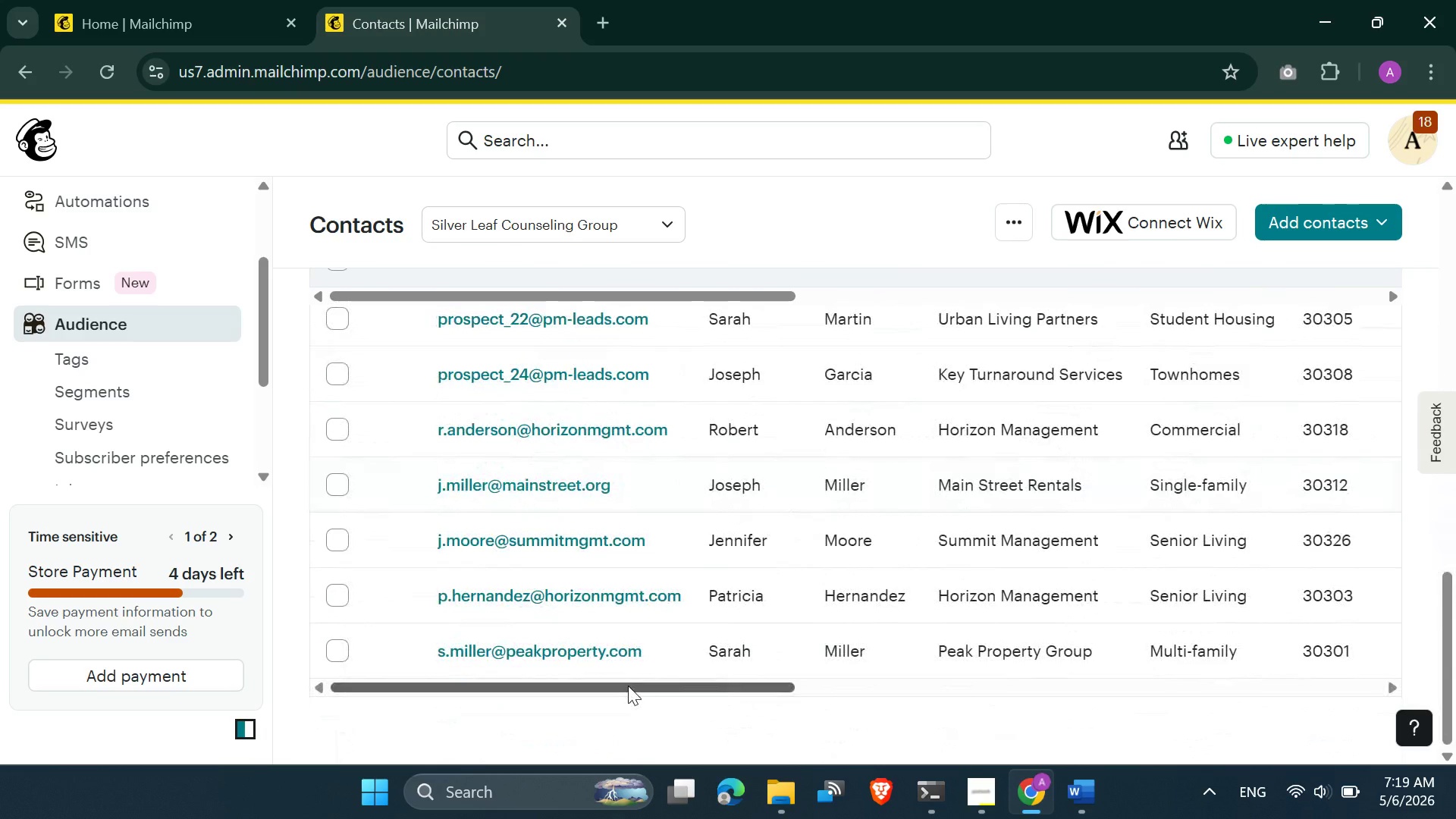 
left_click_drag(start_coordinate=[626, 686], to_coordinate=[614, 692])
 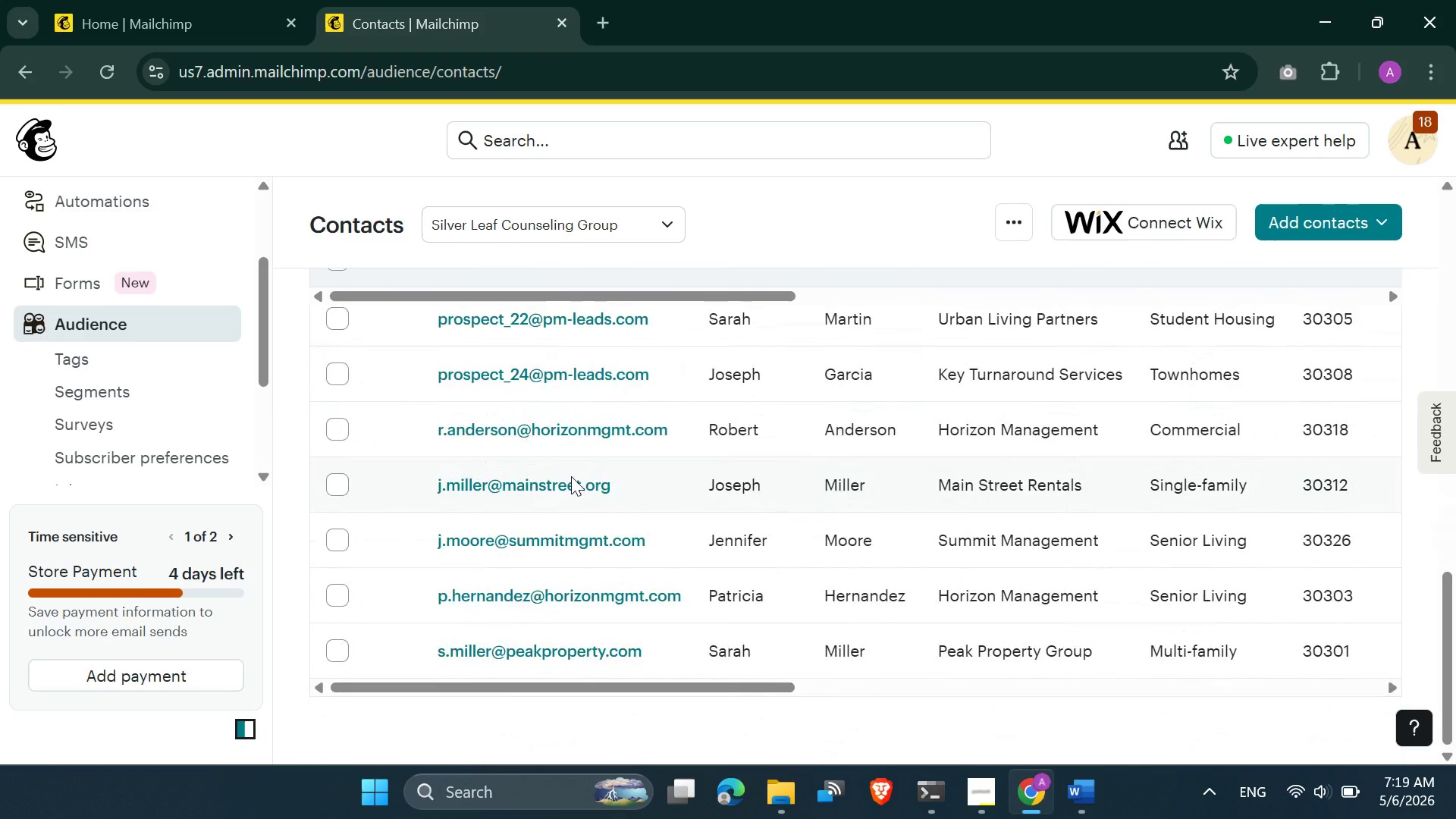 
scroll: coordinate [585, 483], scroll_direction: up, amount: 11.0
 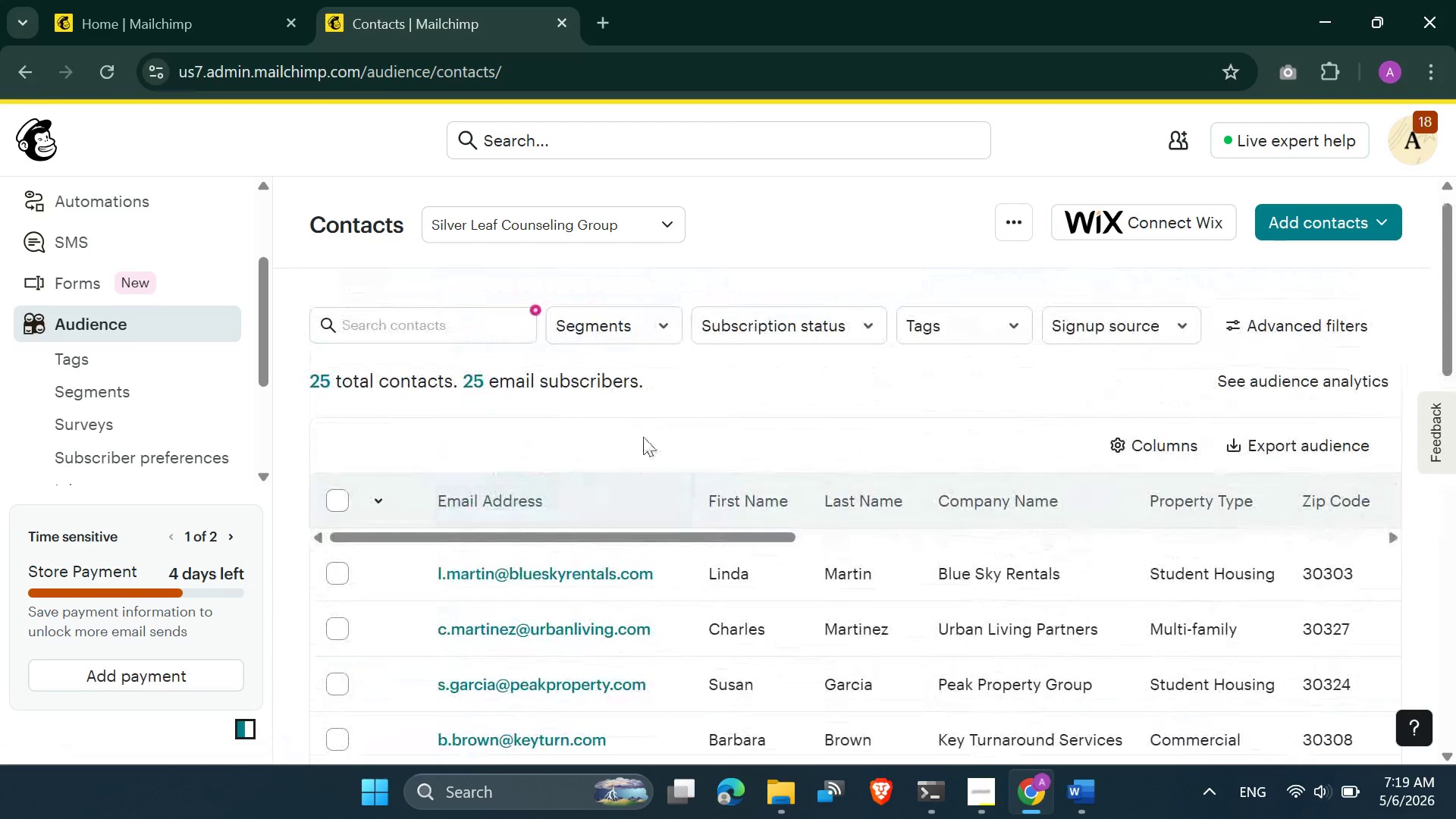 
left_click([643, 437])
 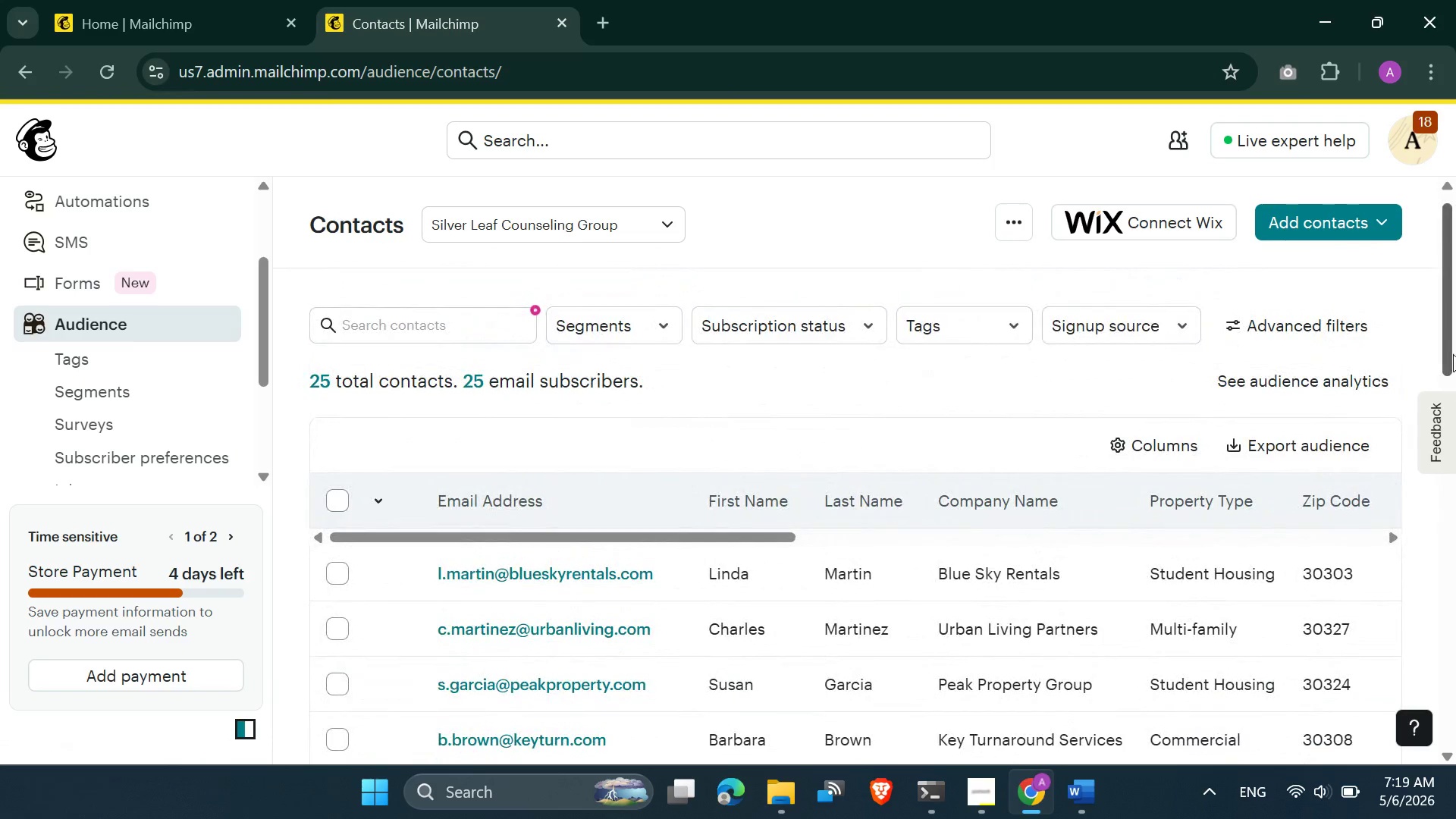 
left_click_drag(start_coordinate=[1454, 325], to_coordinate=[1442, 458])
 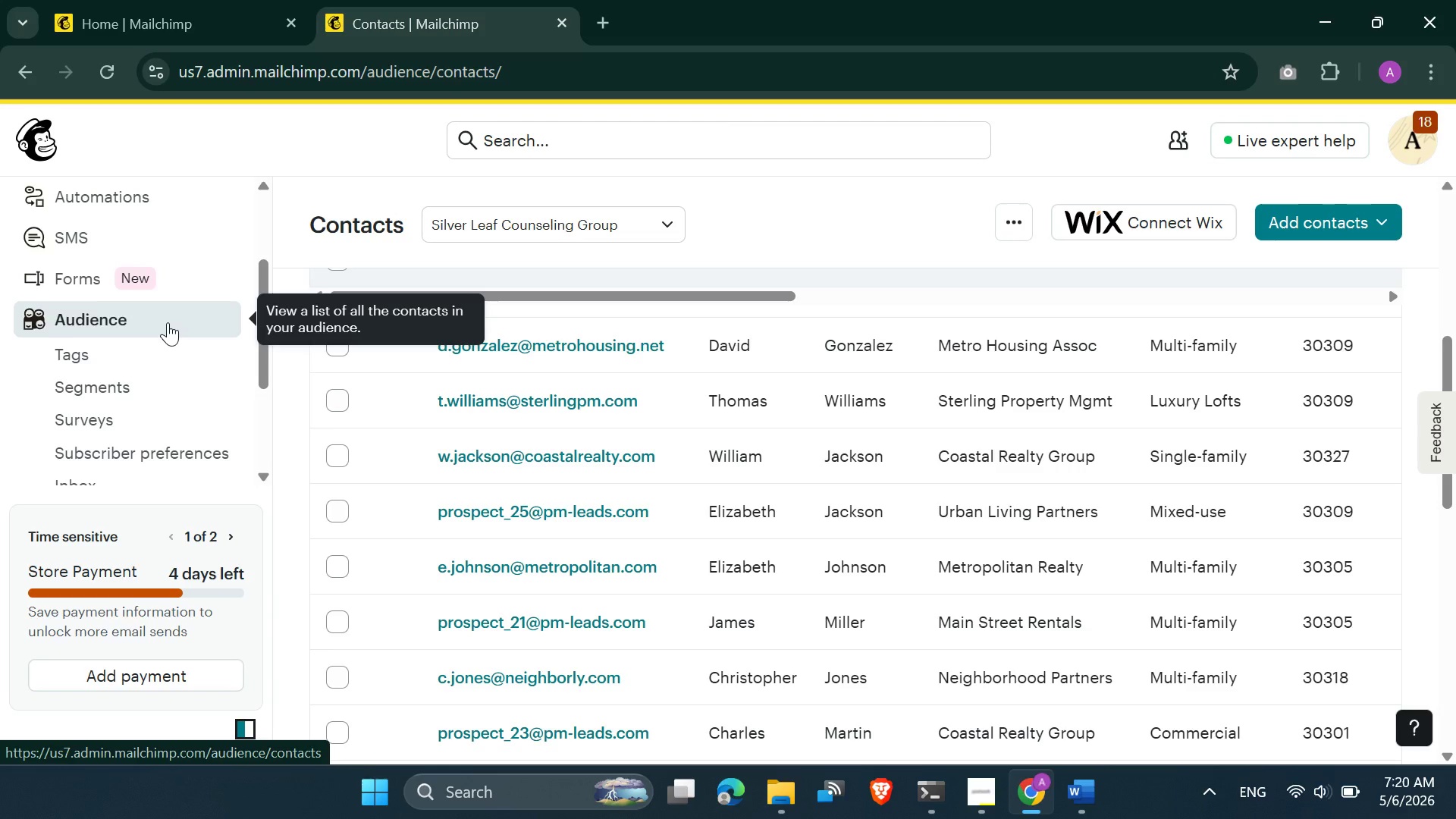 
wait(11.81)
 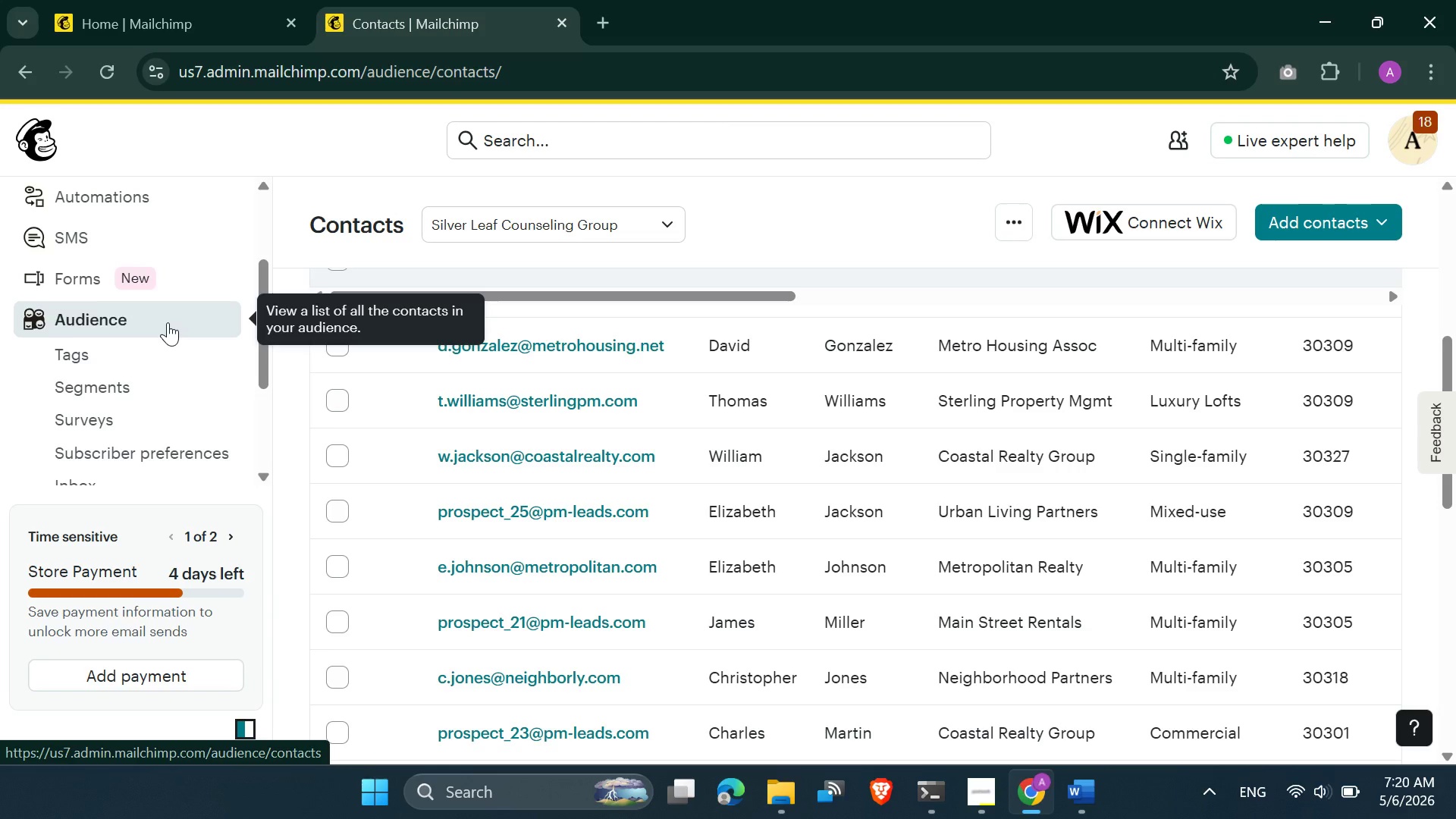 
scroll: coordinate [428, 256], scroll_direction: up, amount: 9.0
 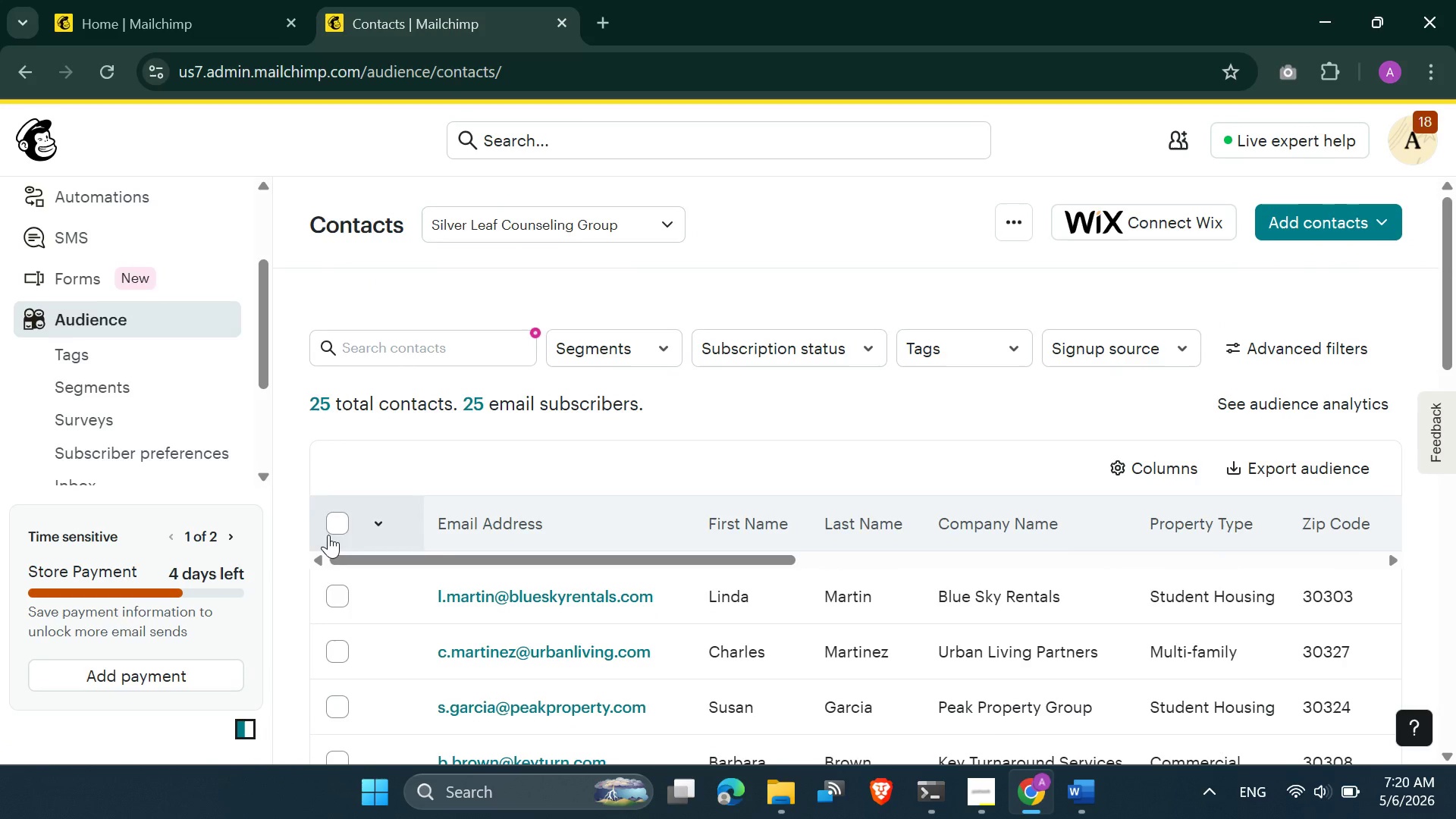 
left_click([331, 528])
 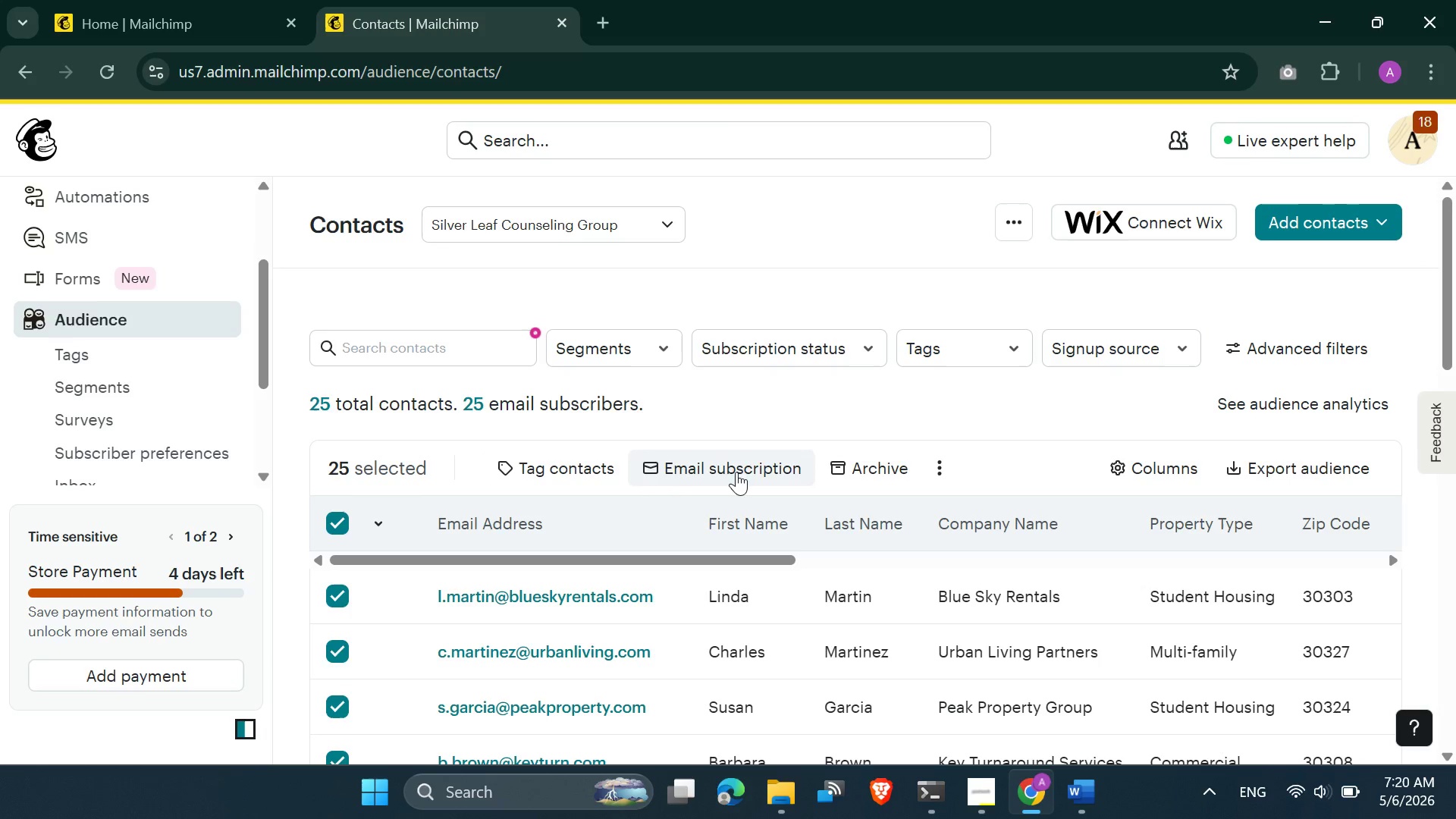 
left_click([881, 469])
 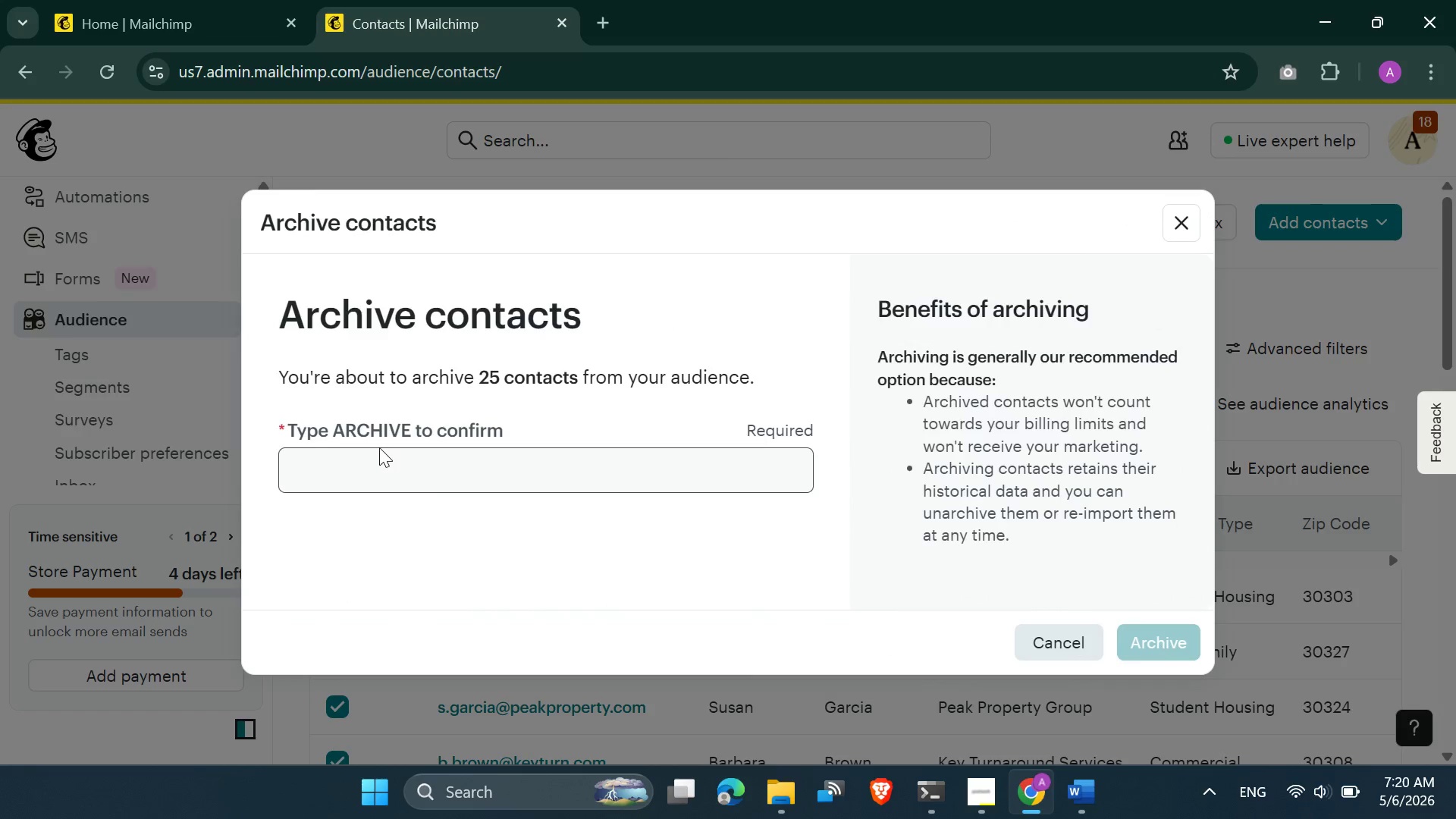 
double_click([365, 428])
 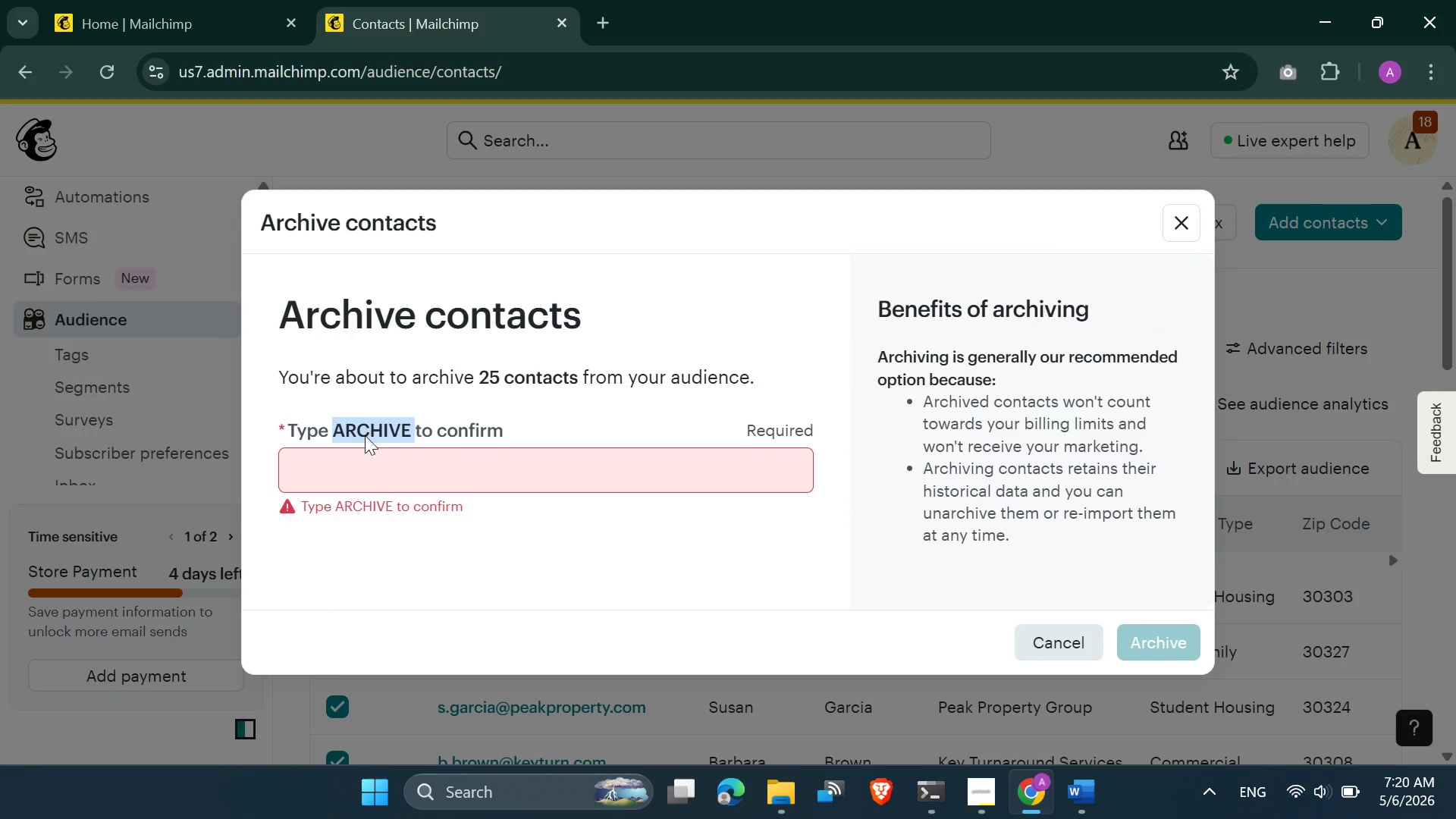 
left_click_drag(start_coordinate=[365, 428], to_coordinate=[360, 471])
 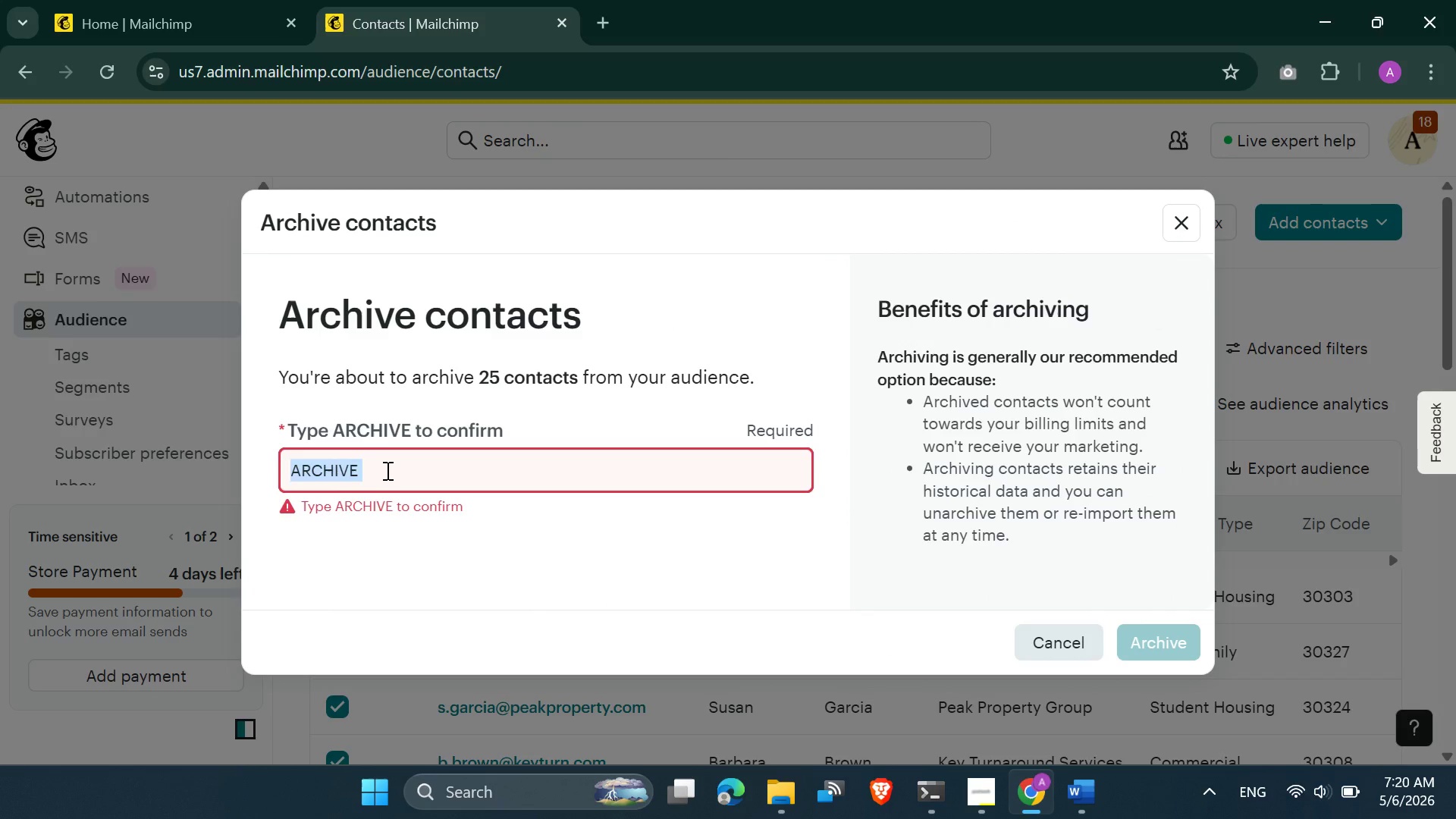 
left_click([386, 469])
 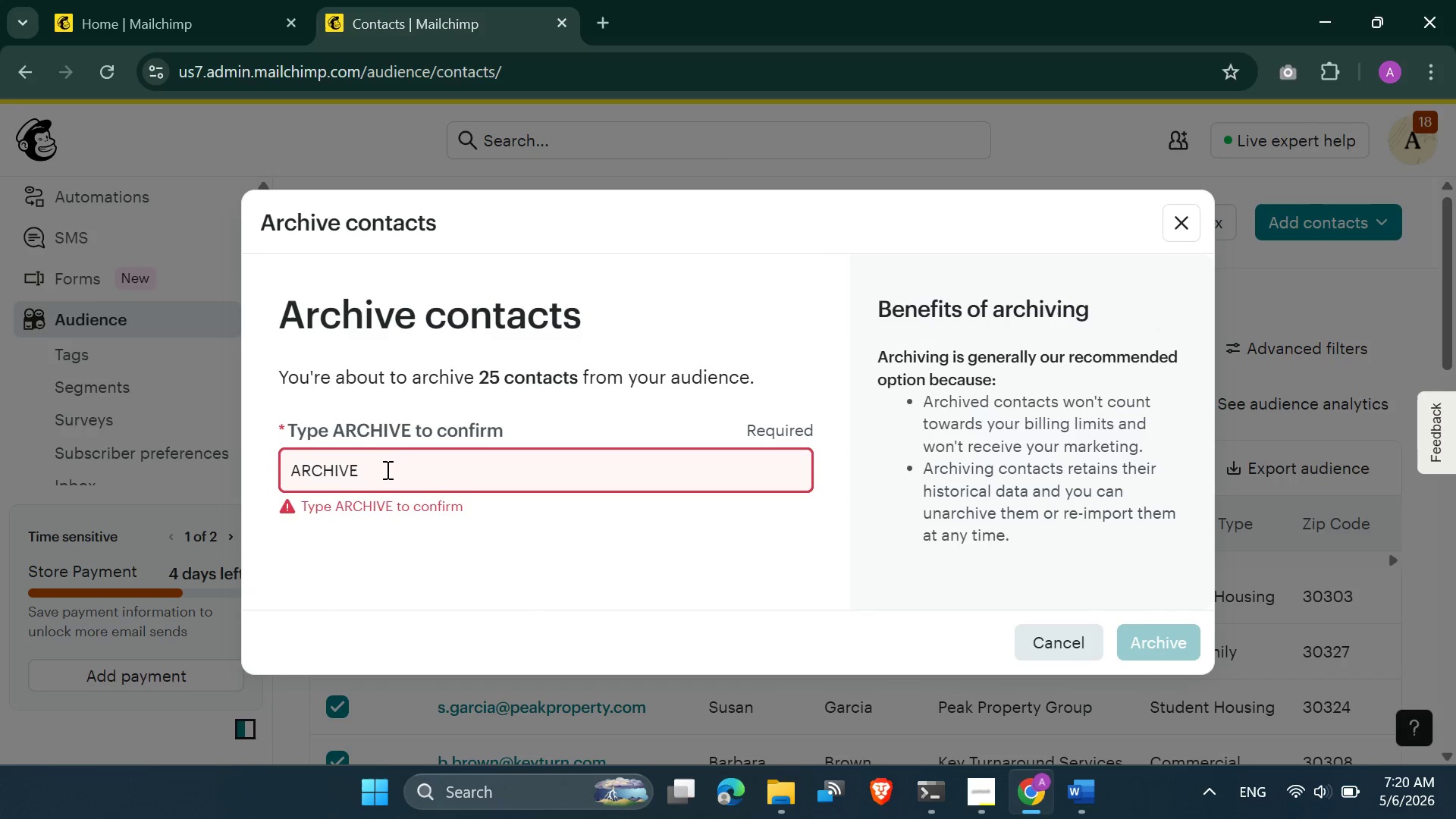 
key(Backspace)
 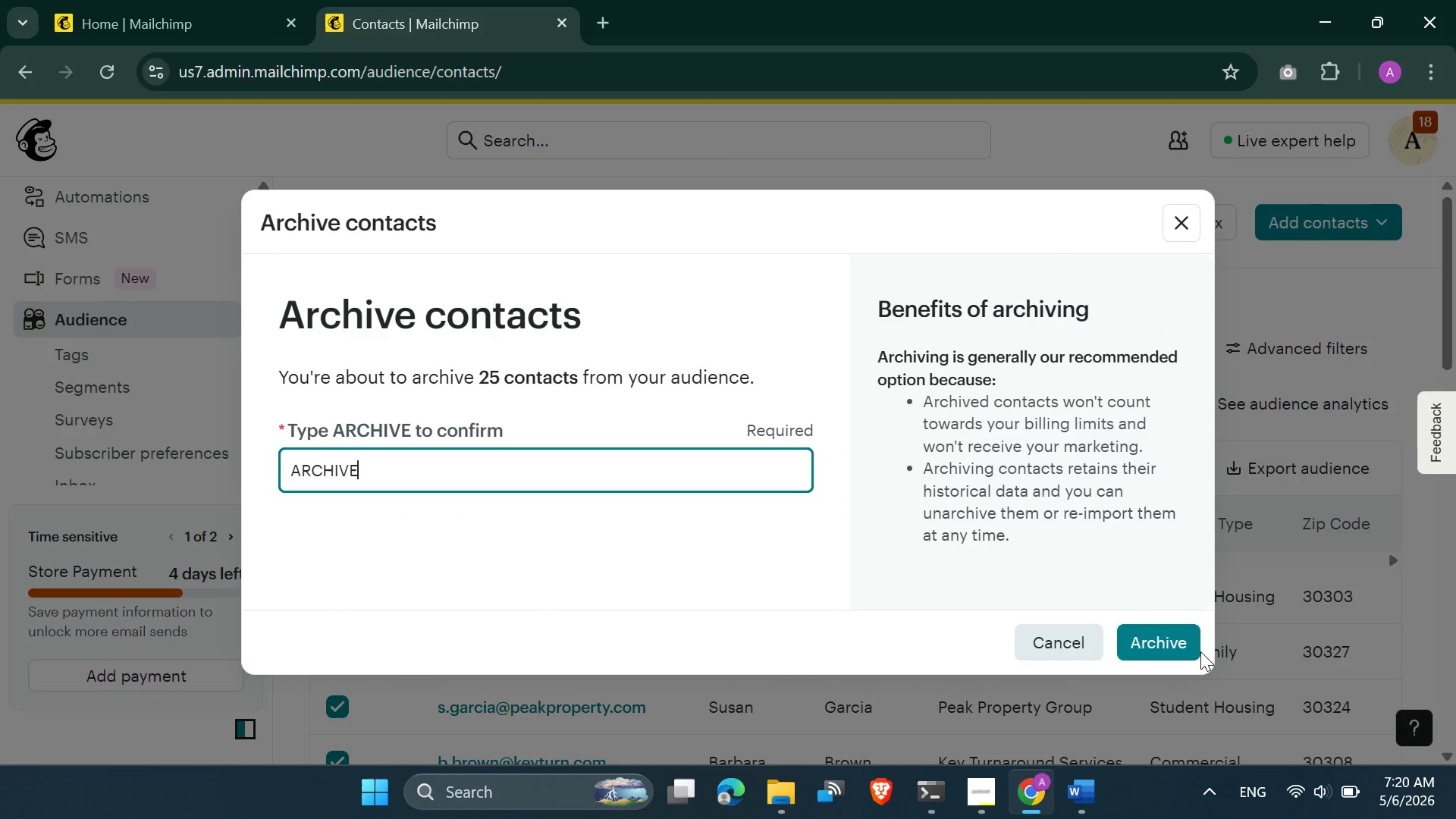 
left_click([1173, 646])
 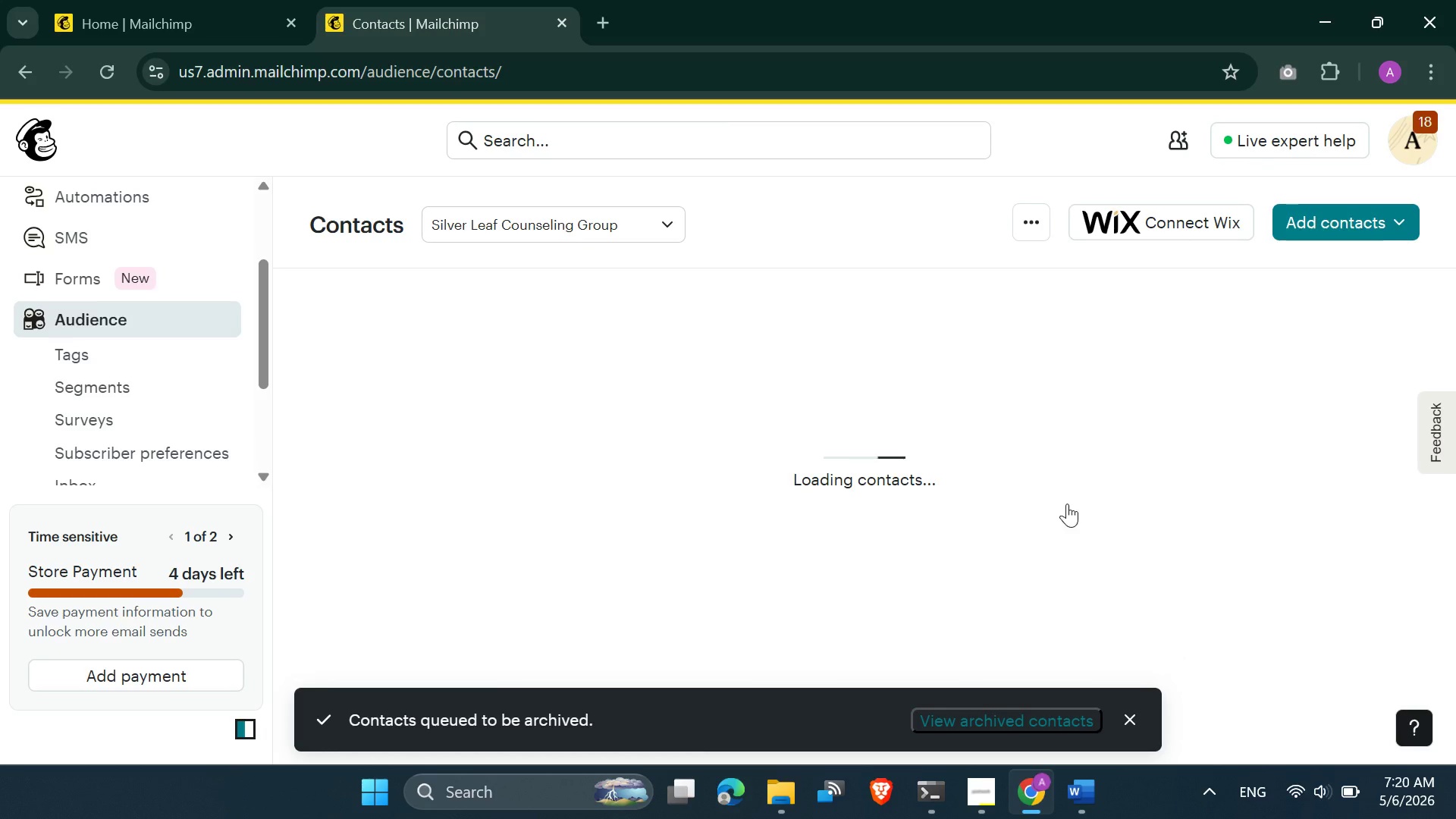 
wait(5.09)
 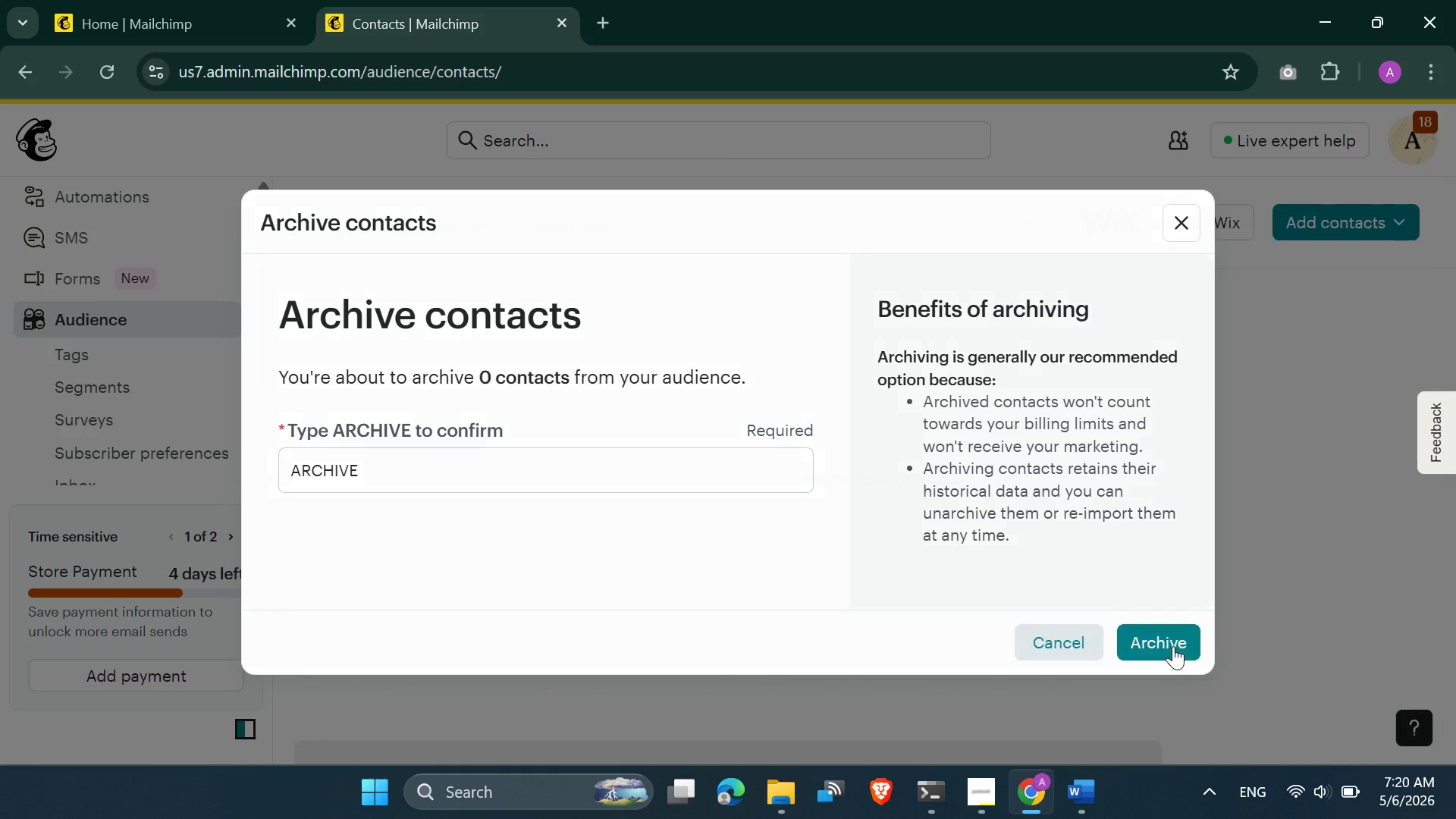 
scroll: coordinate [679, 545], scroll_direction: up, amount: 2.0
 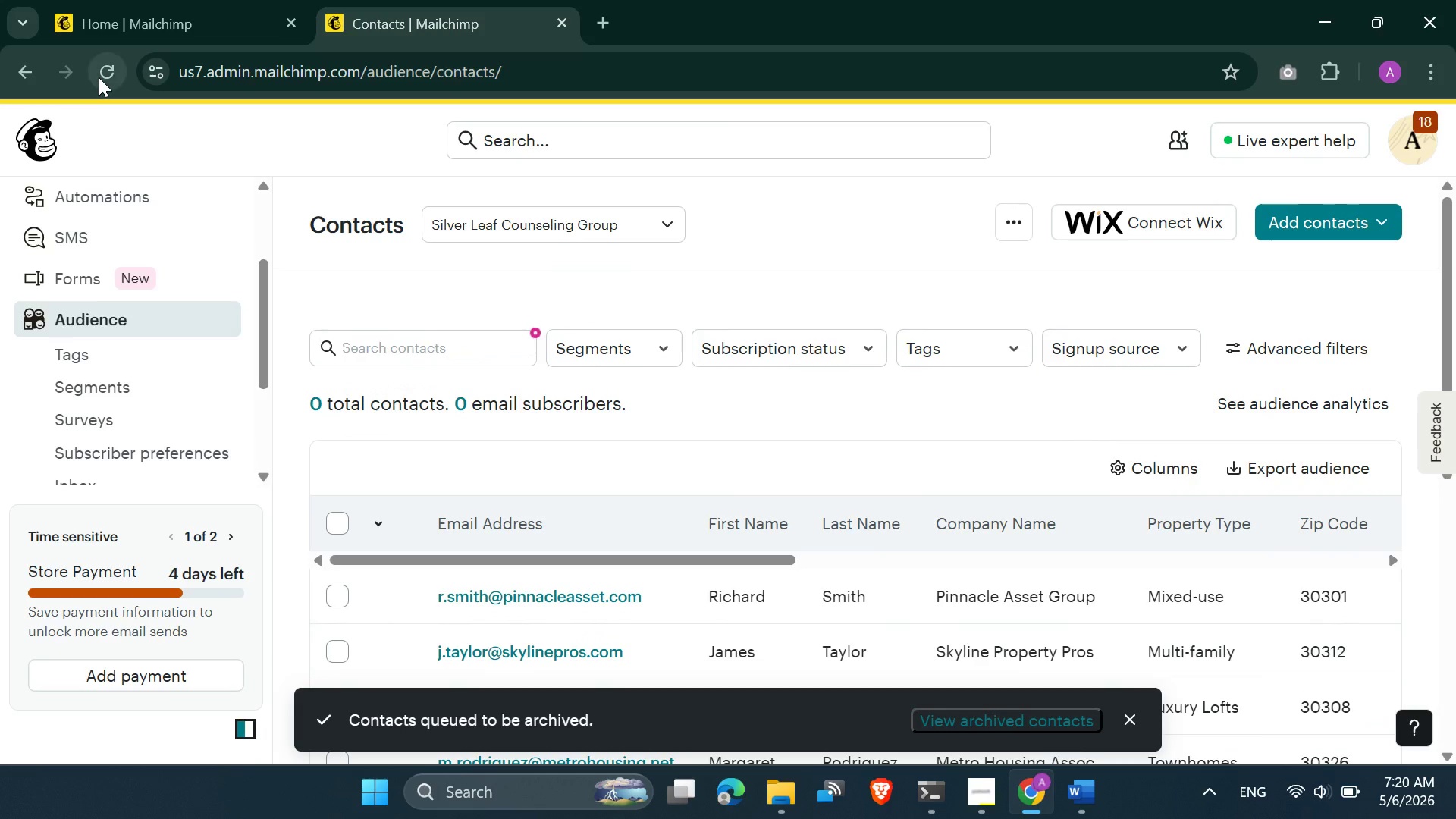 
left_click([99, 77])
 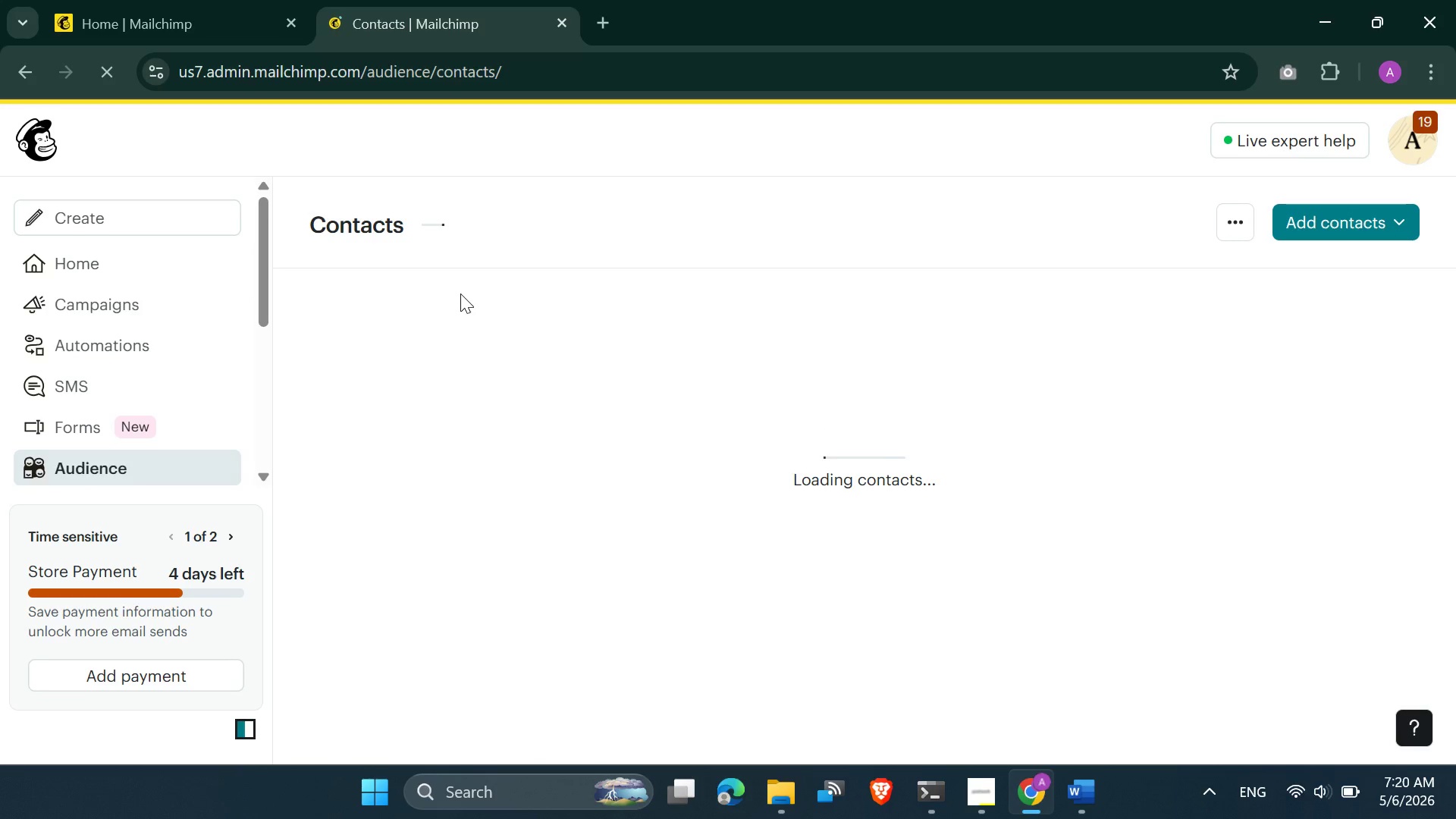 
wait(14.31)
 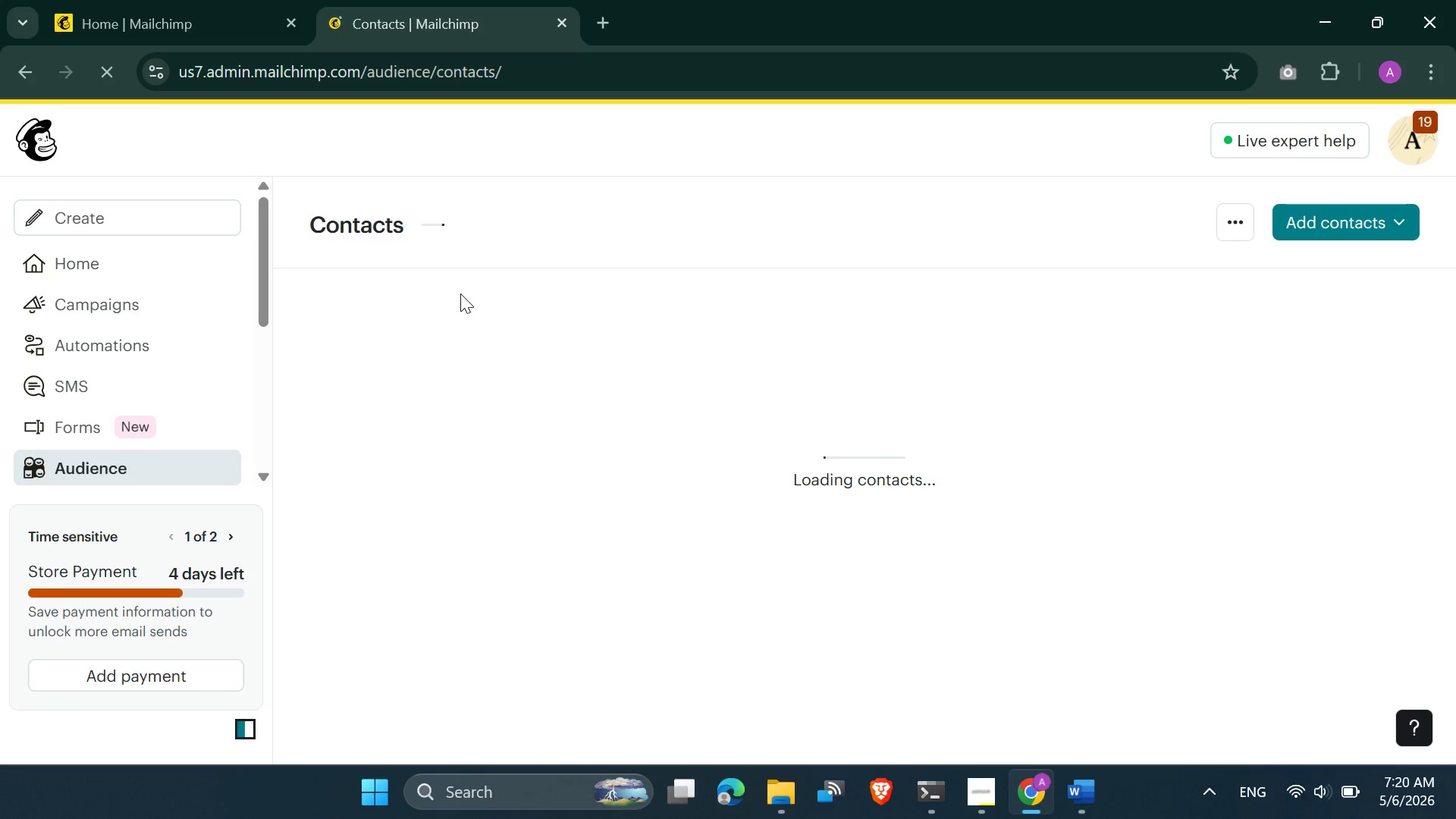 
scroll: coordinate [551, 397], scroll_direction: down, amount: 1.0
 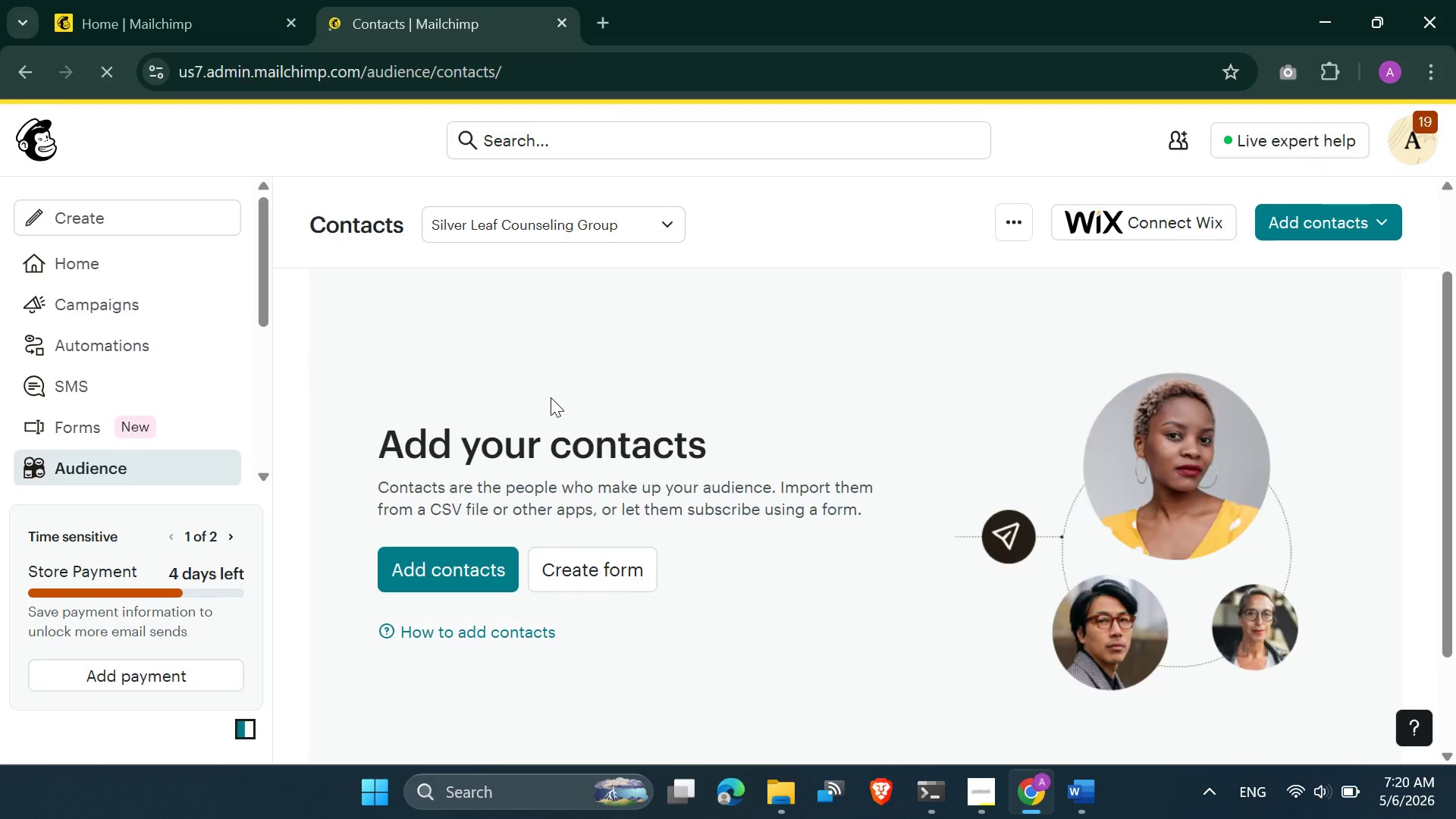 
scroll: coordinate [551, 397], scroll_direction: up, amount: 5.0
 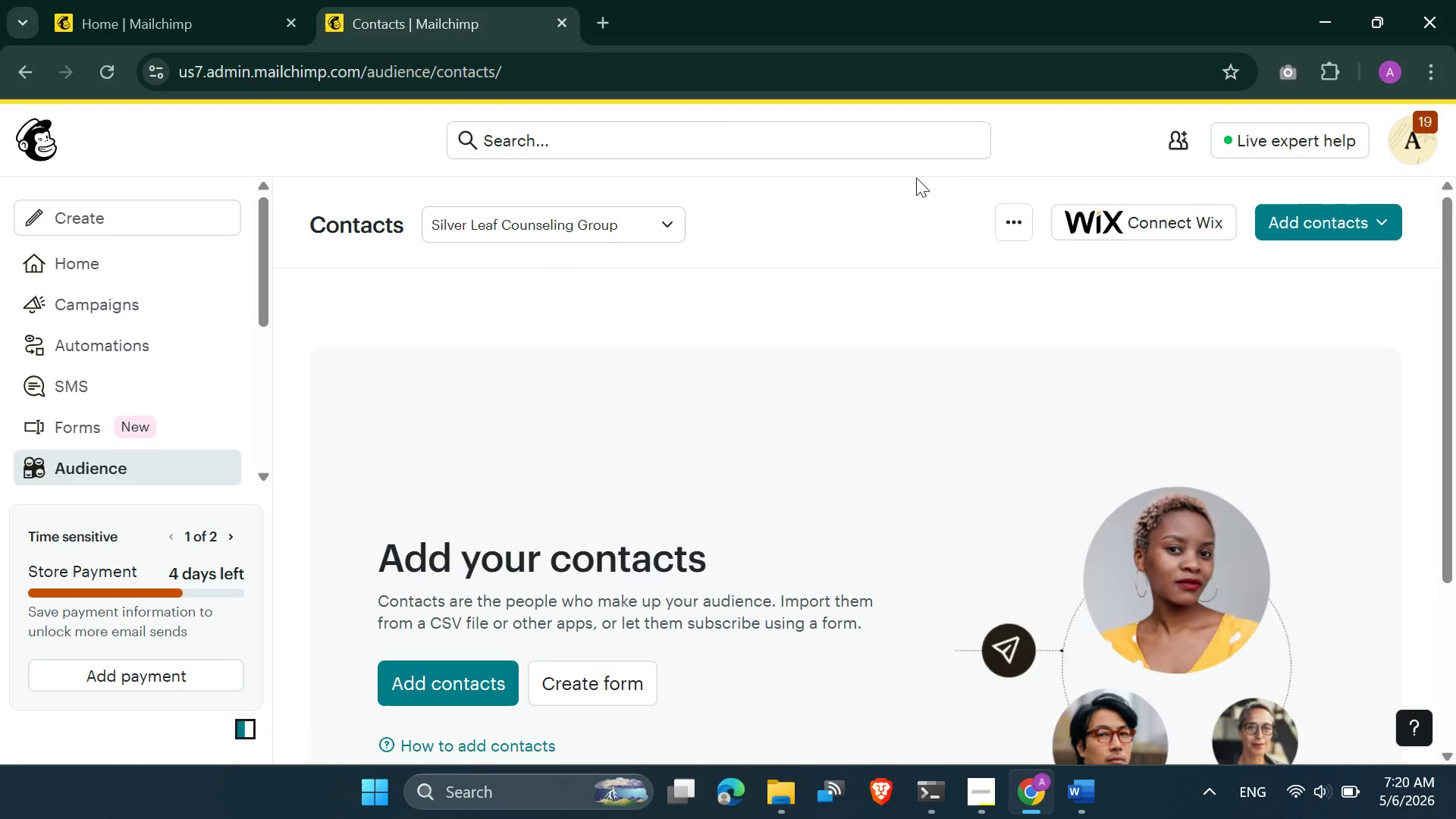 
left_click([1003, 221])
 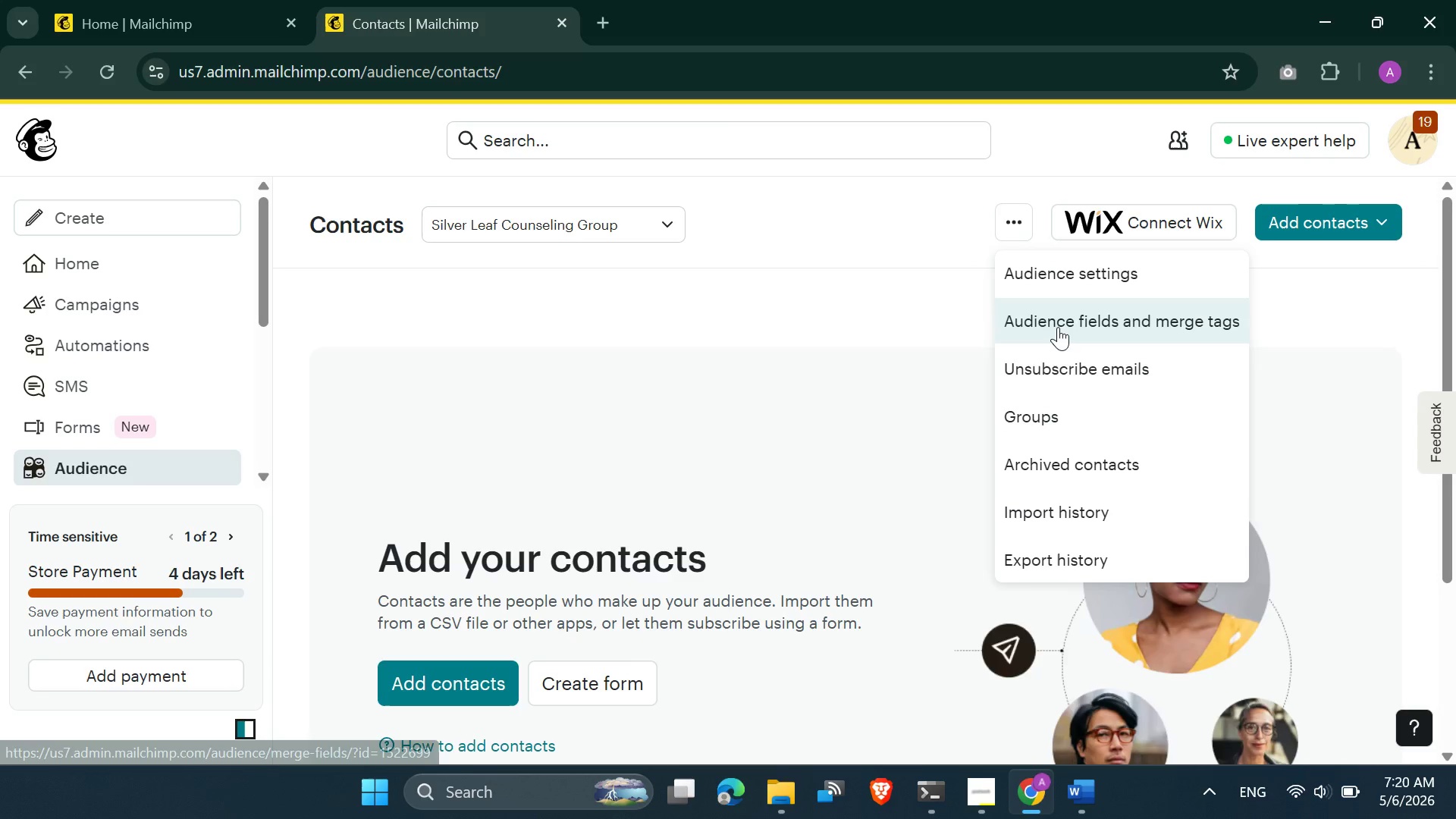 
left_click([1058, 327])
 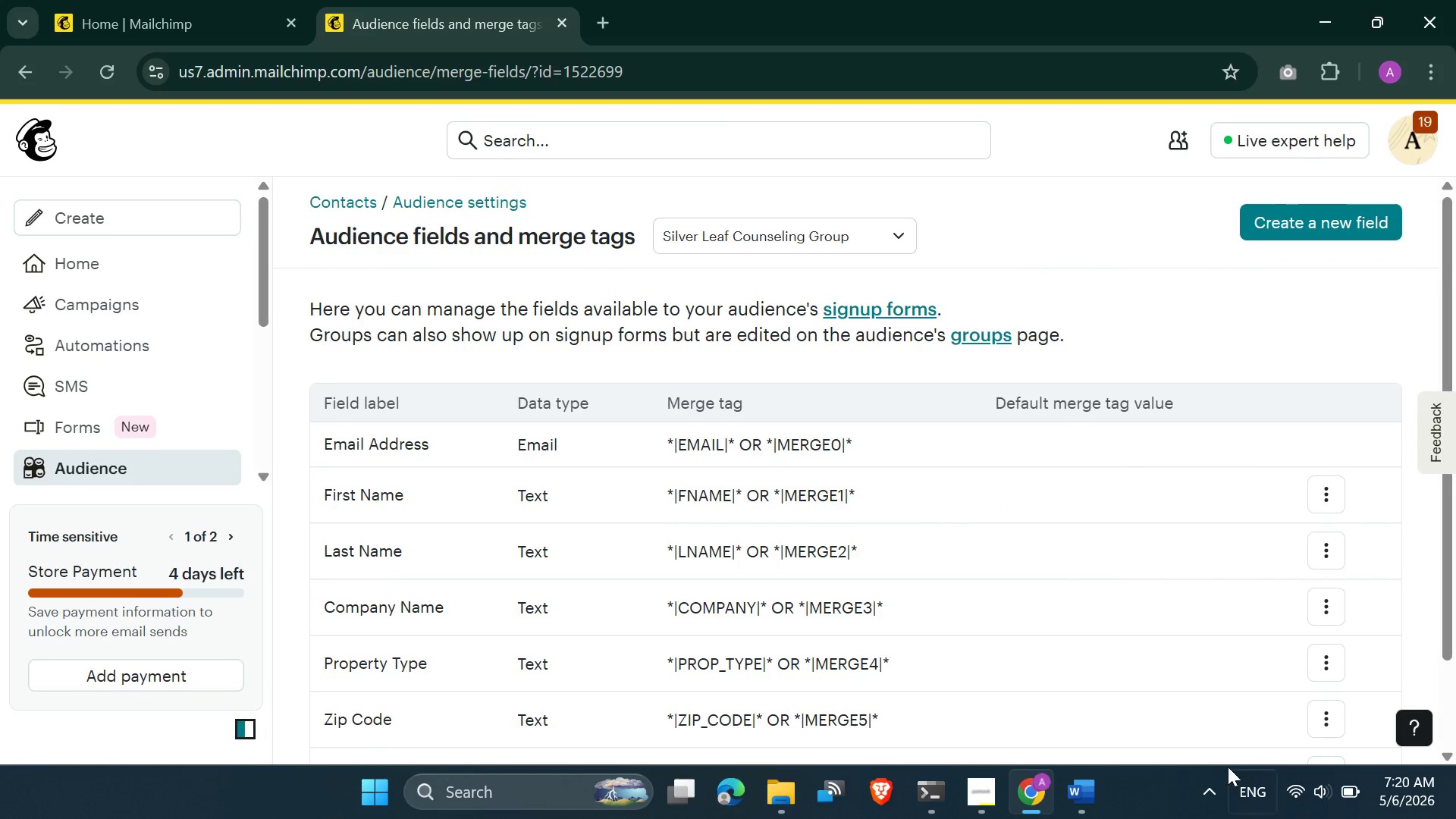 
left_click([1217, 786])
 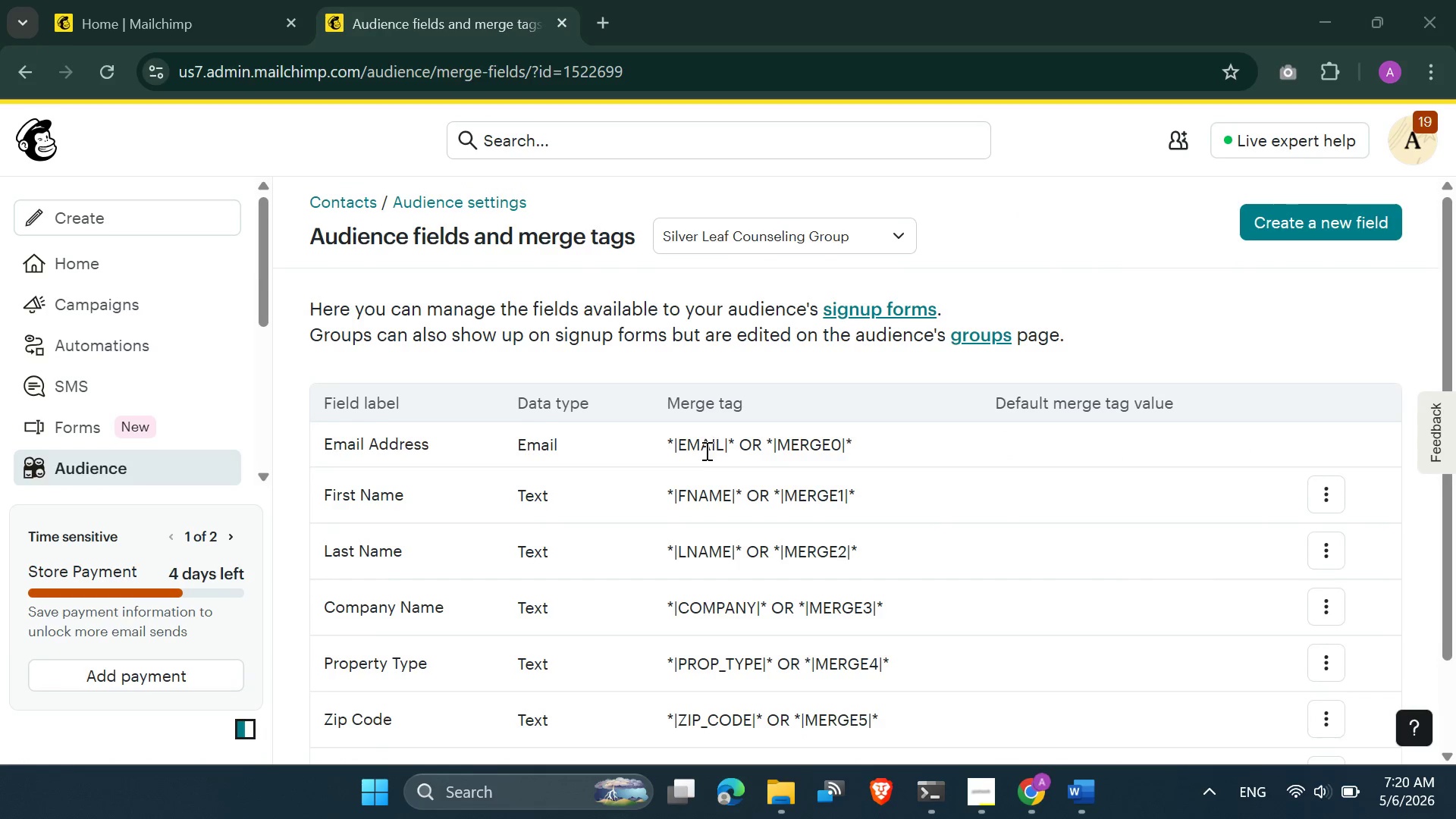 
scroll: coordinate [703, 463], scroll_direction: down, amount: 1.0
 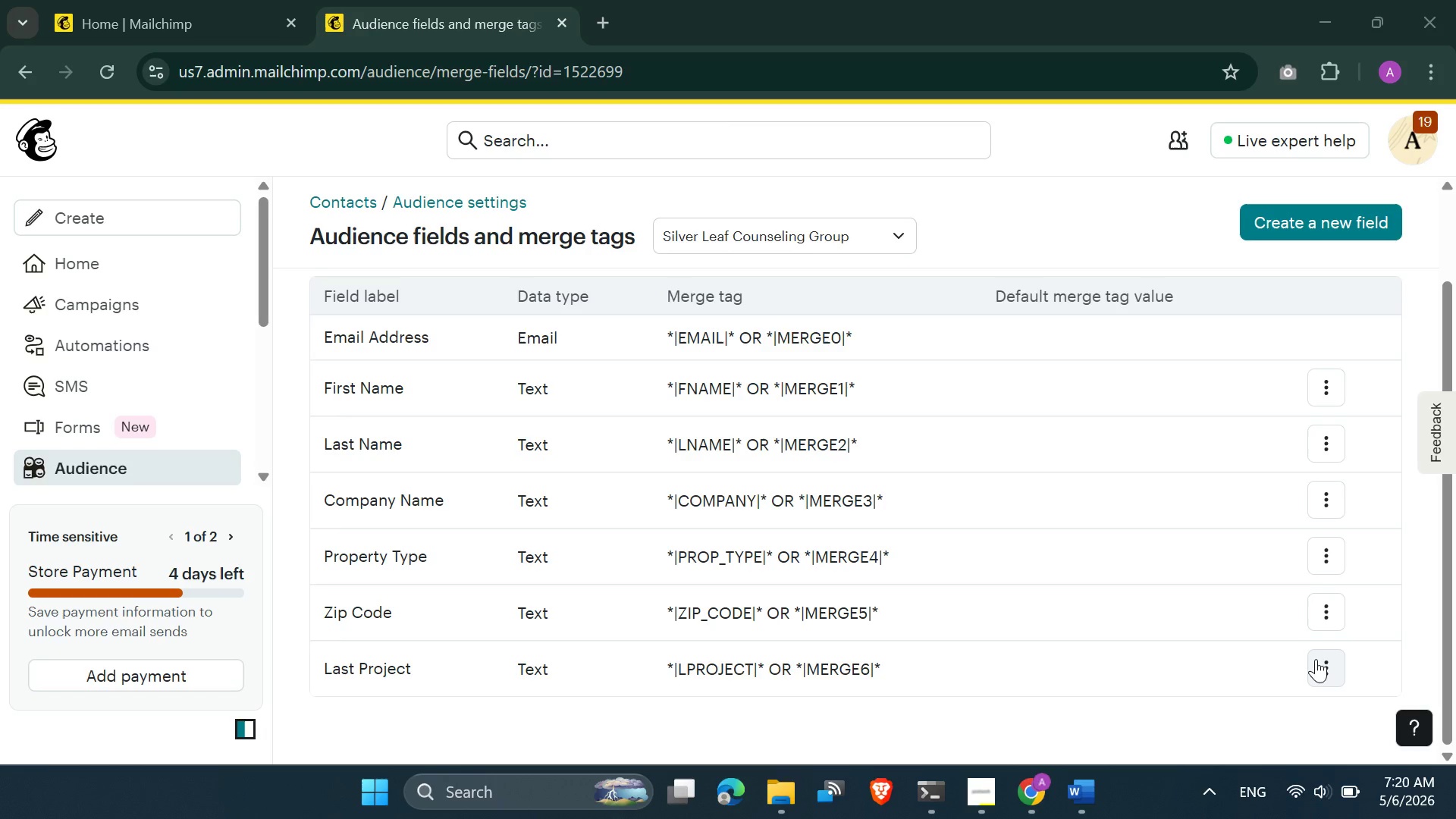 
left_click([1329, 664])
 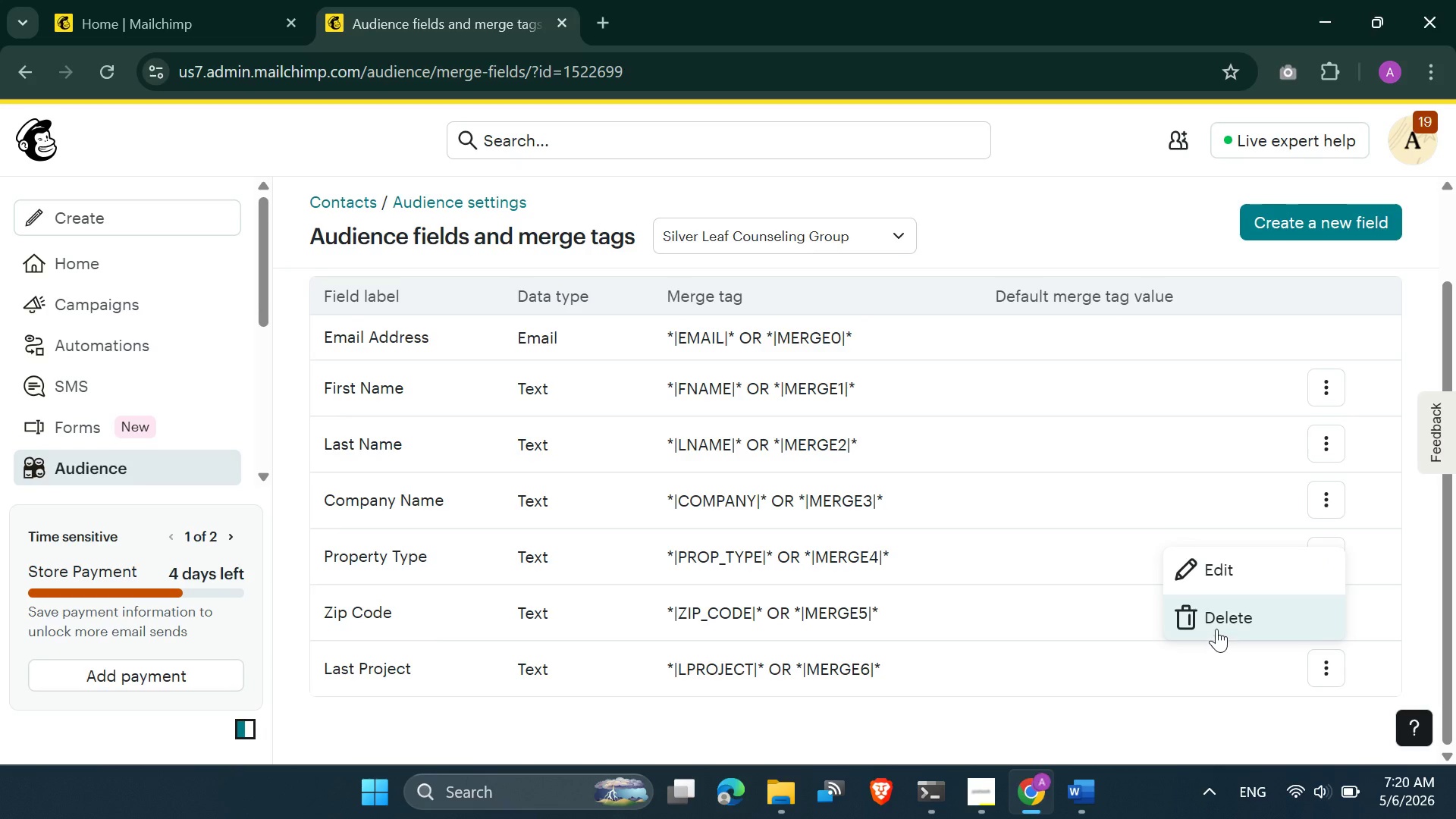 
left_click([1216, 624])
 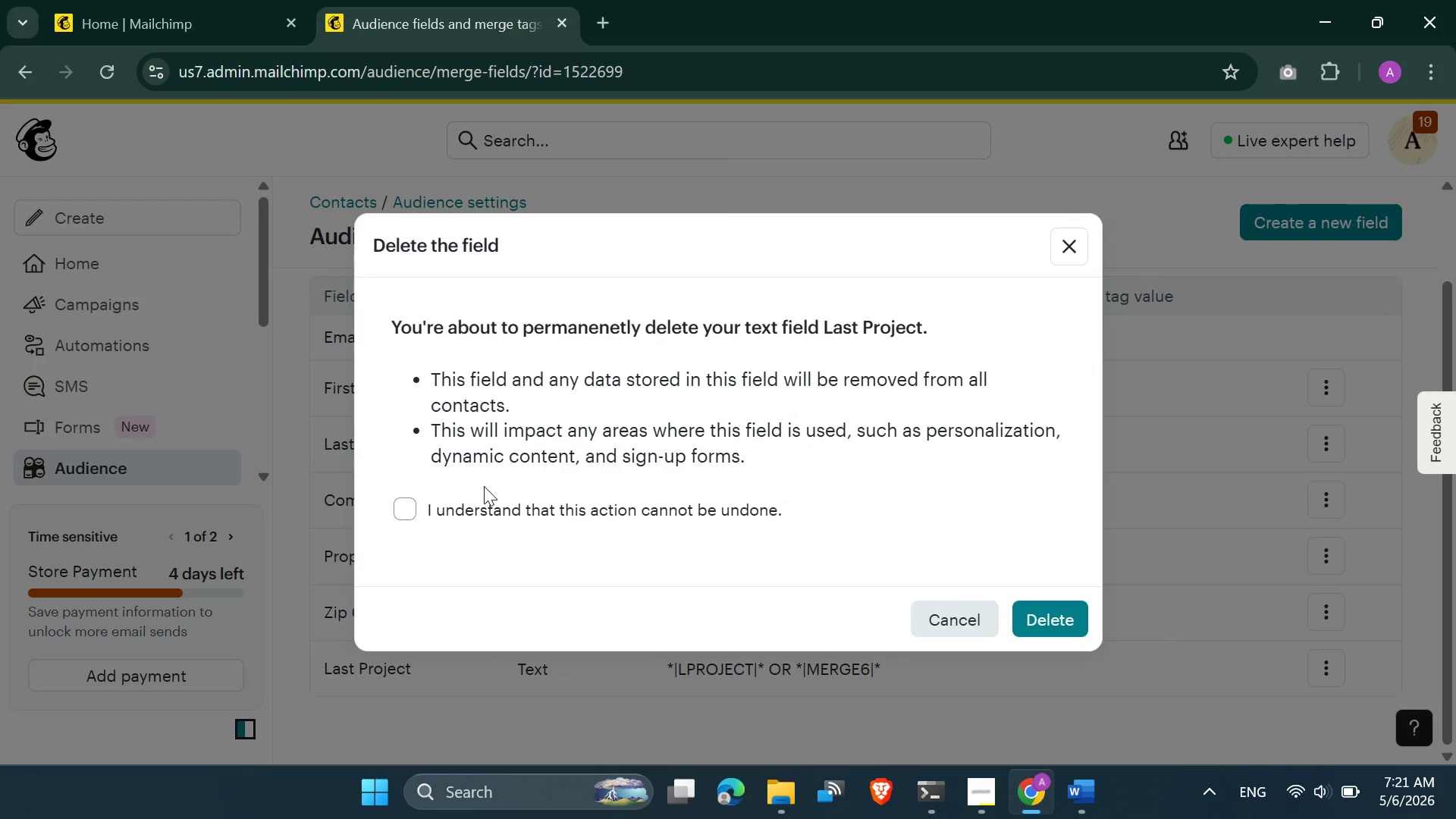 
left_click([483, 501])
 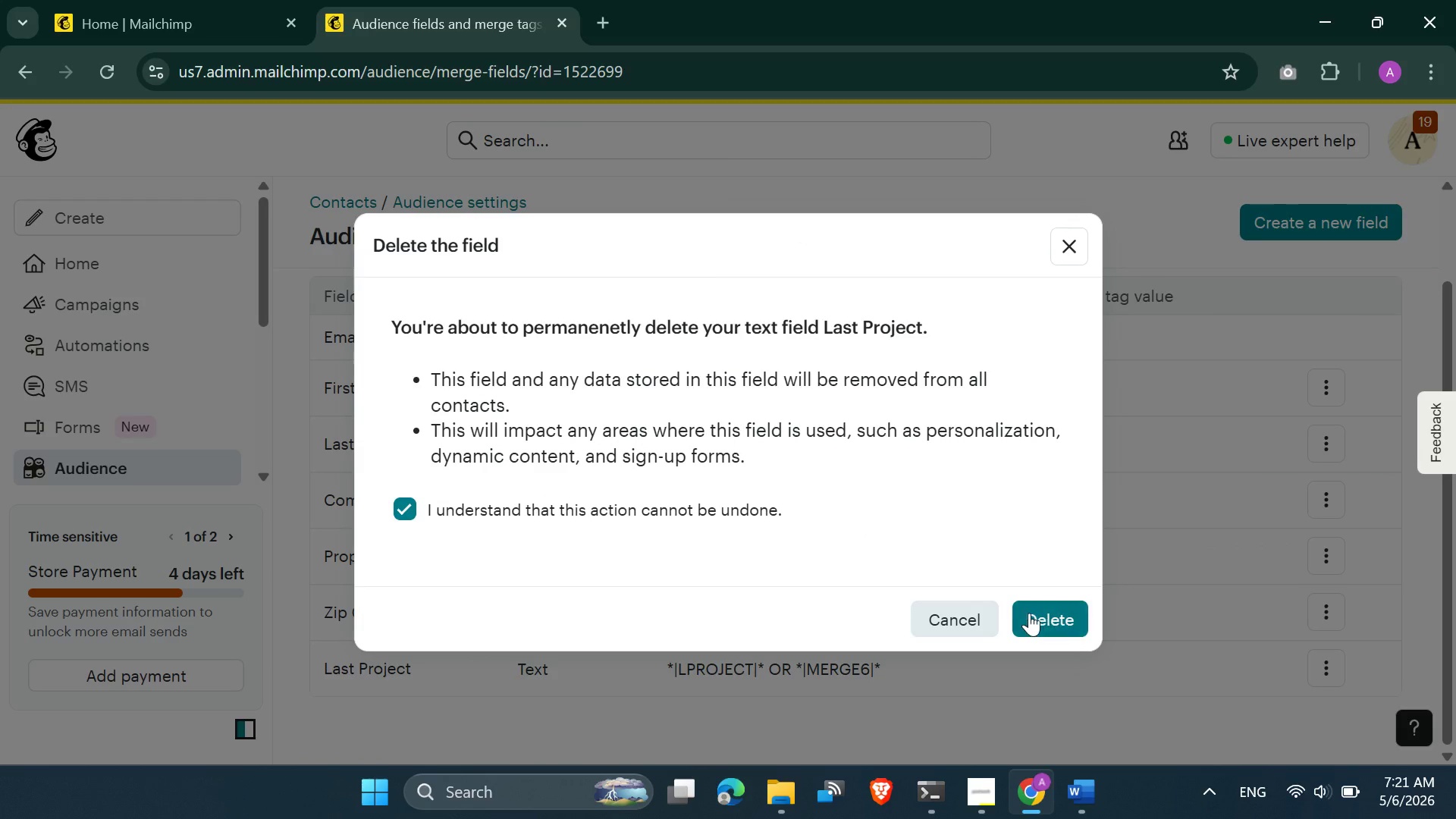 
left_click([1031, 613])
 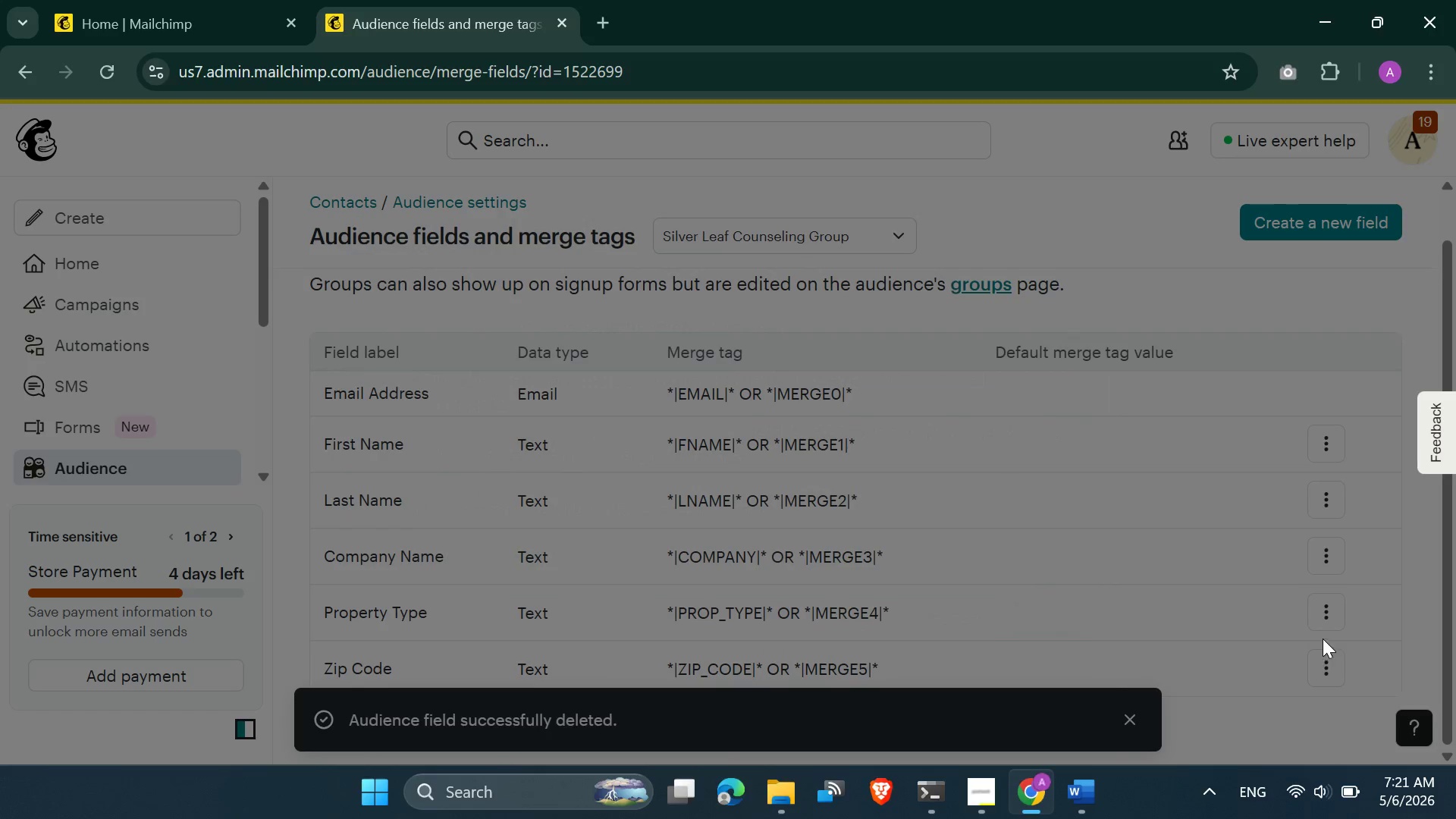 
left_click([1326, 663])
 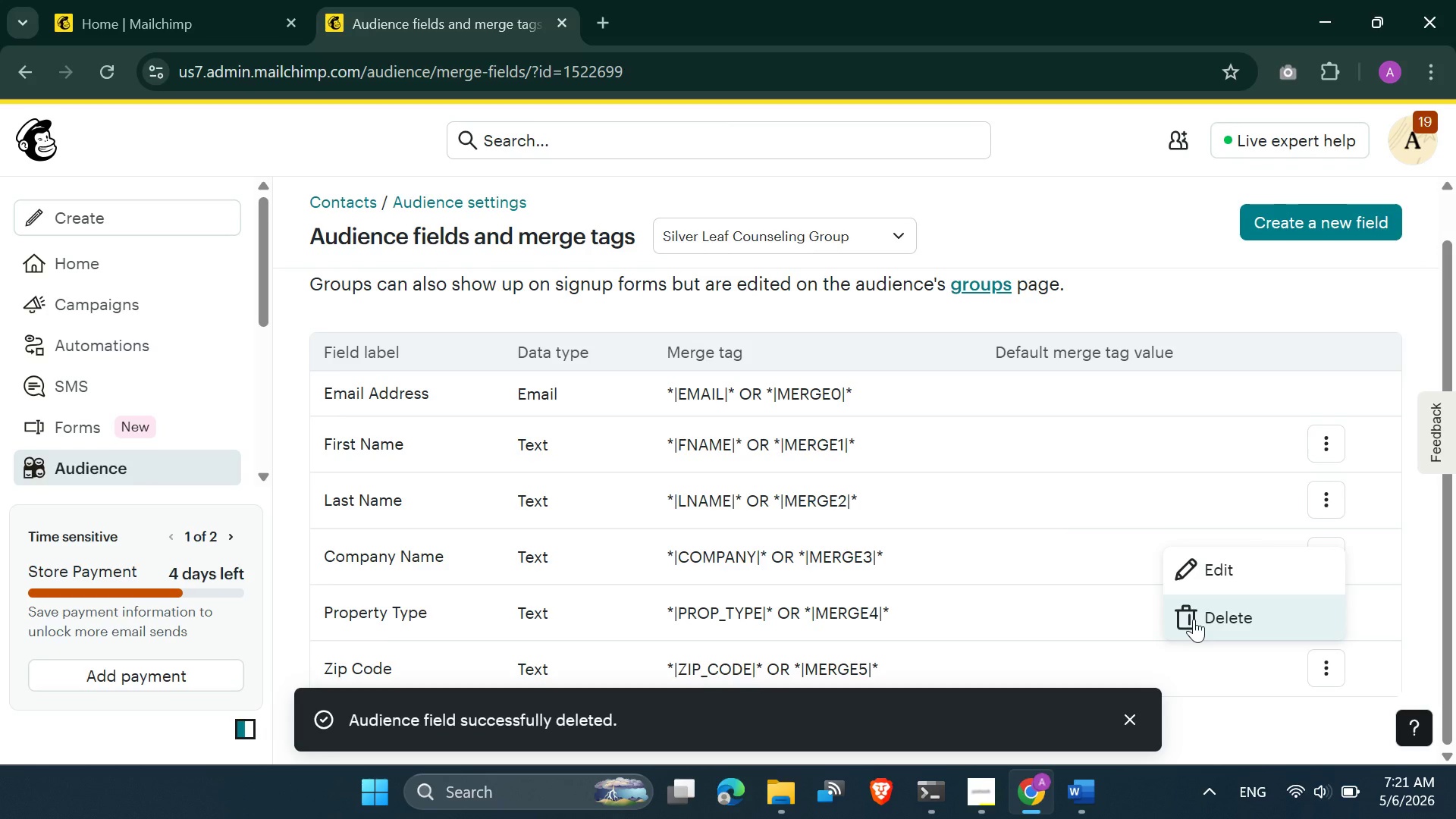 
left_click([1198, 622])
 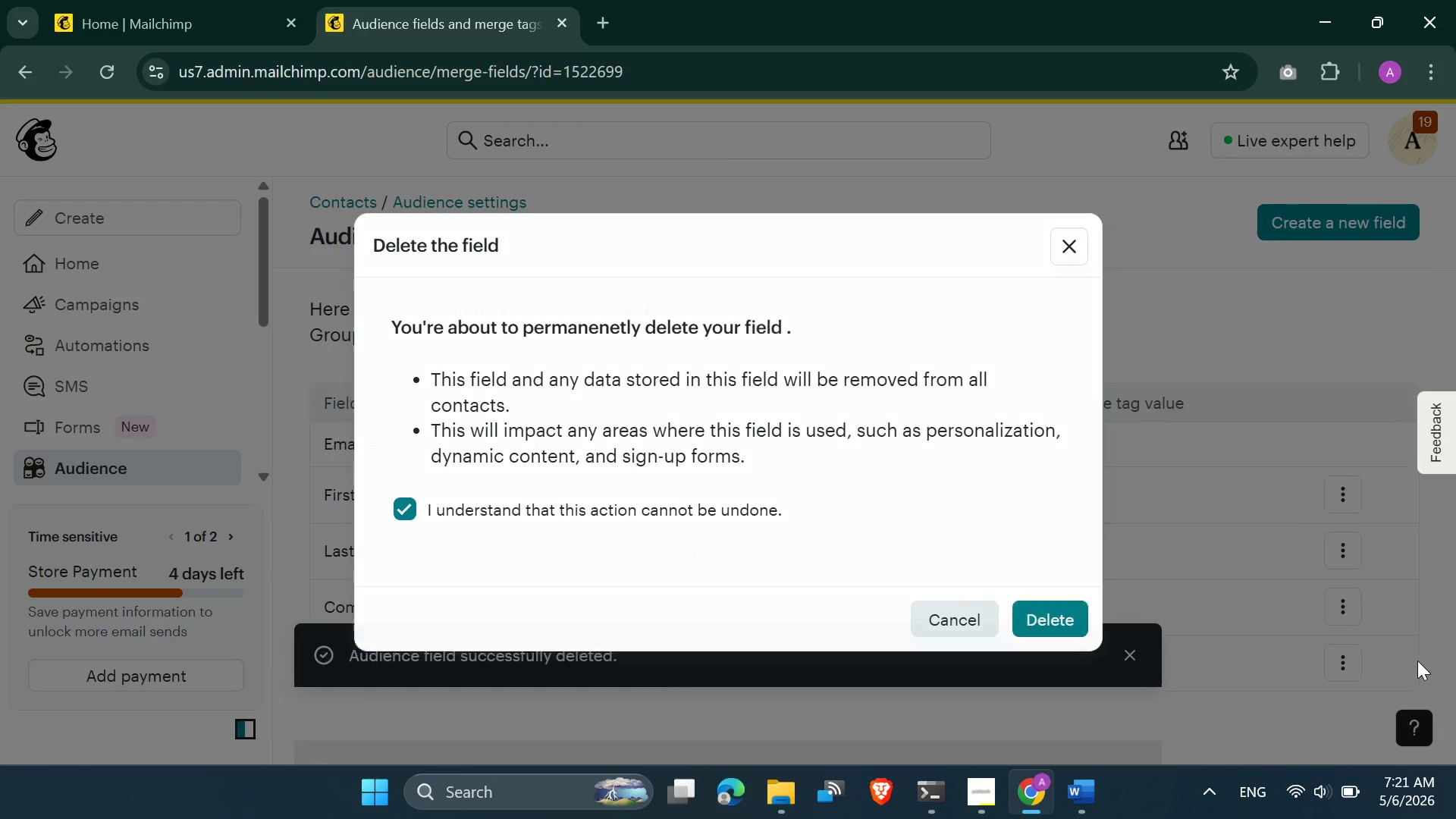 
left_click([1357, 655])
 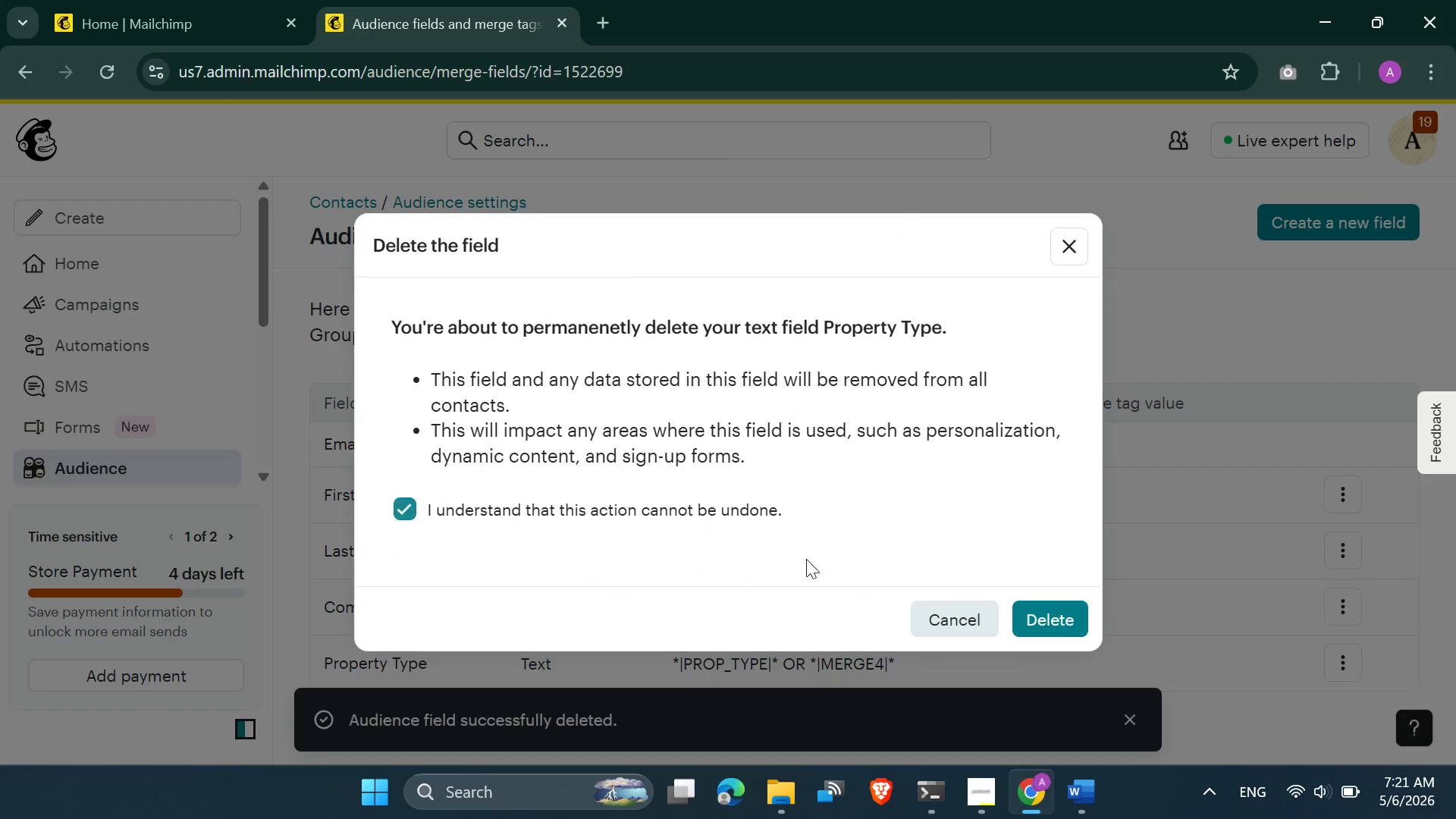 
left_click([1034, 618])
 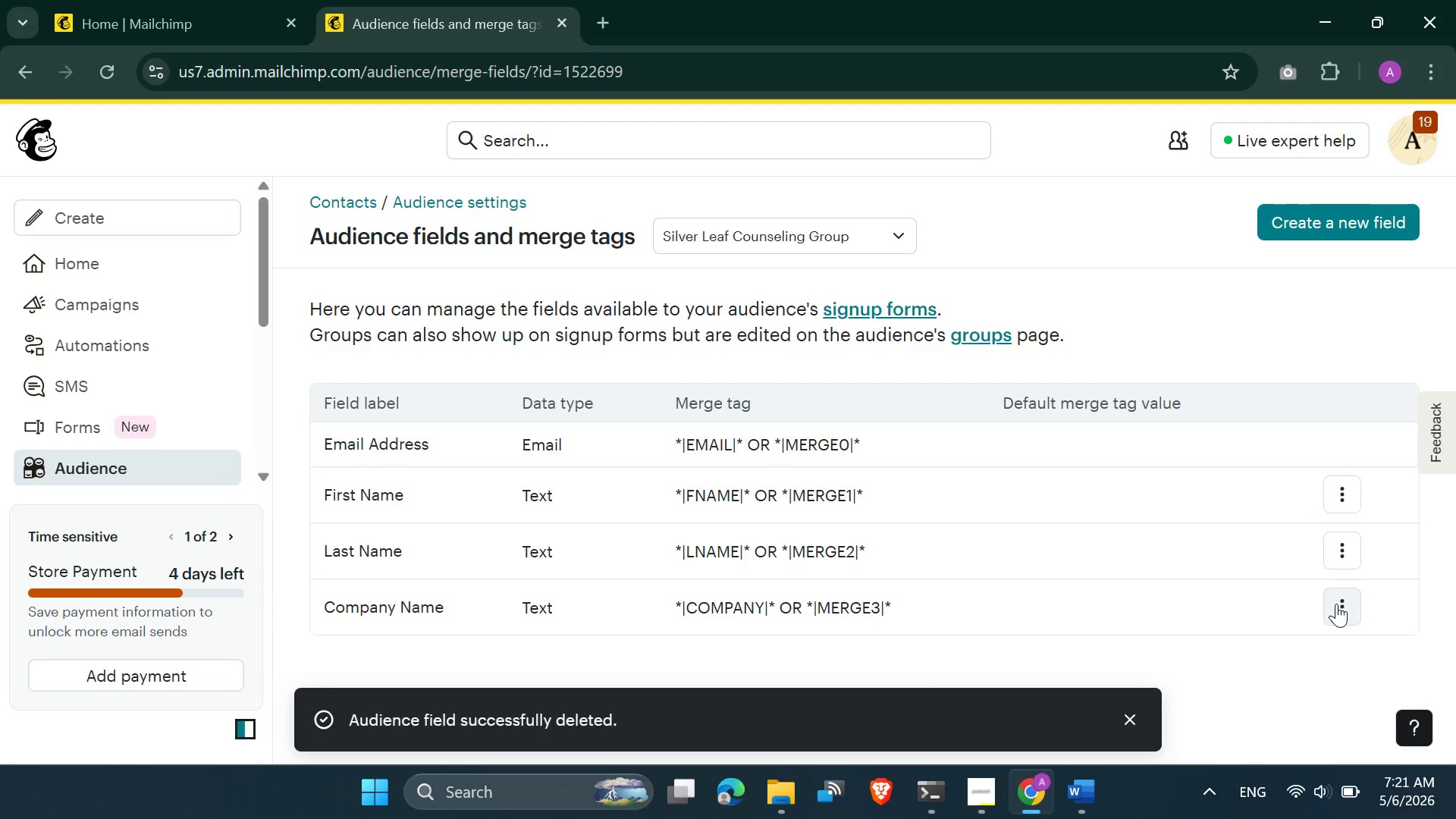 
left_click([1338, 601])
 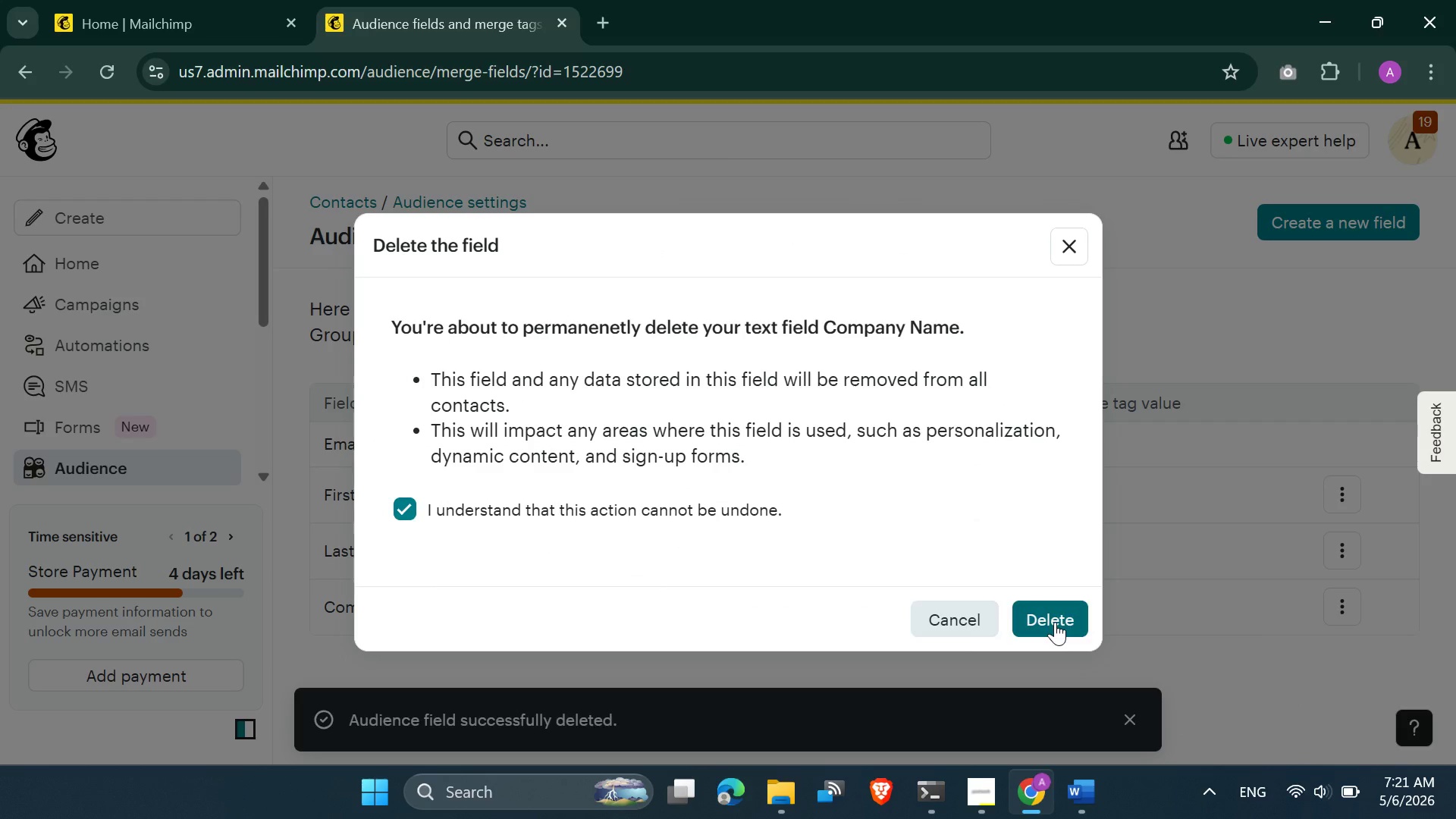 
wait(8.39)
 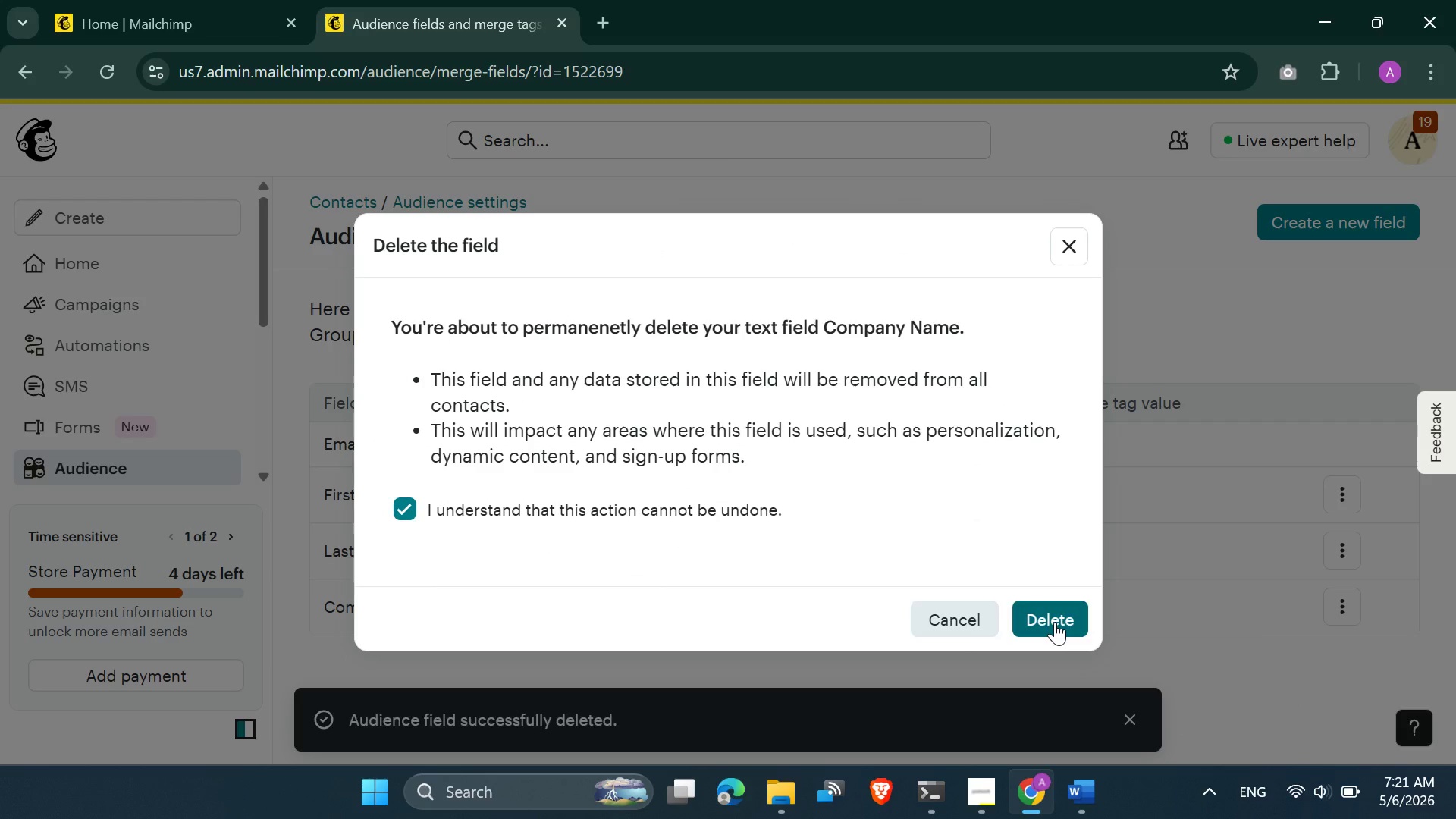 
left_click([351, 259])